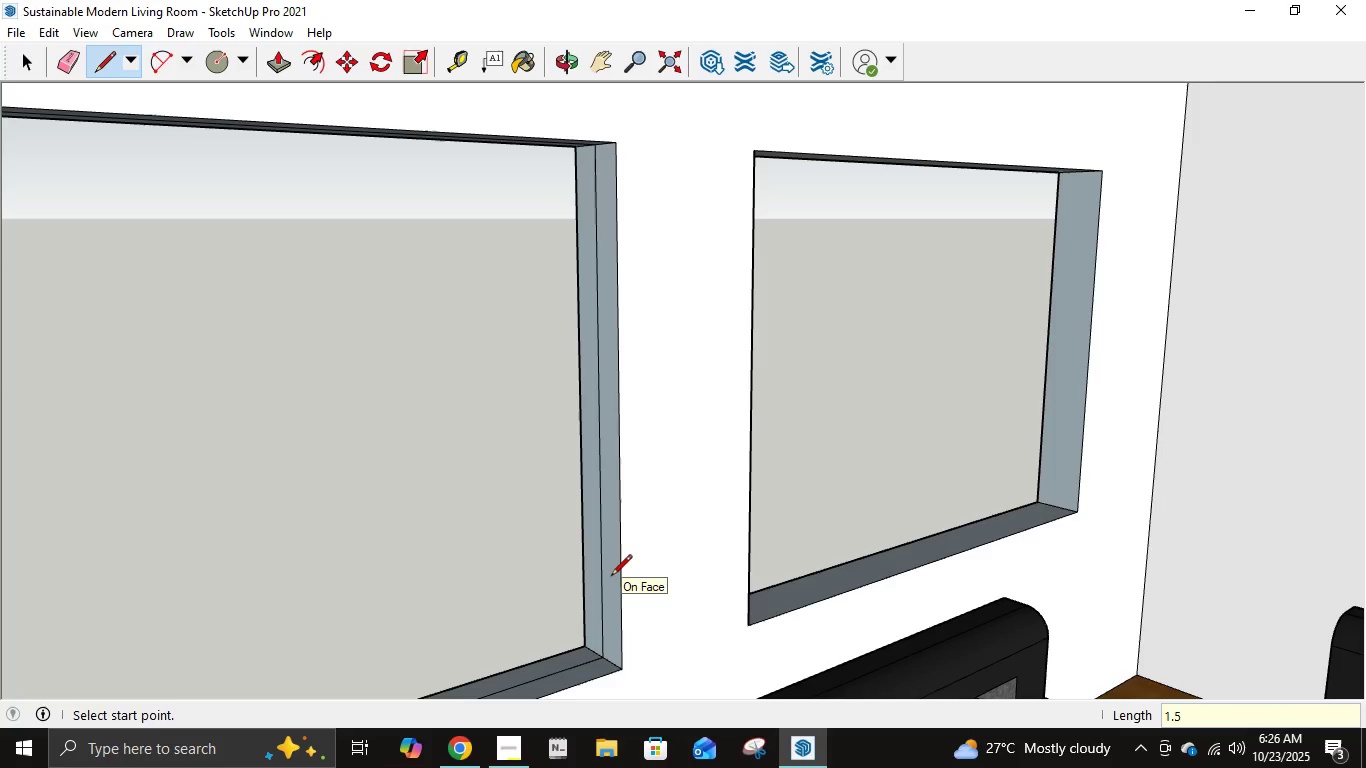 
key(NumpadEnter)
 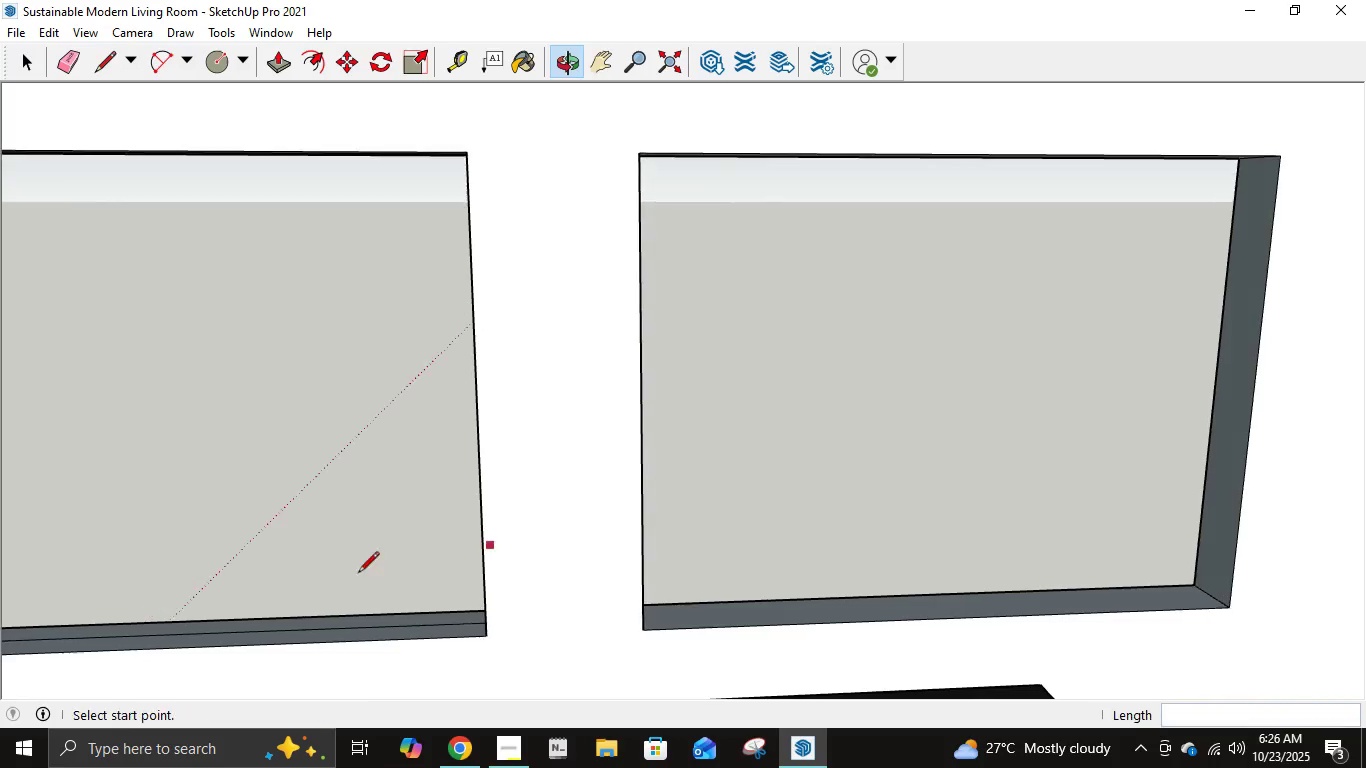 
left_click([600, 69])
 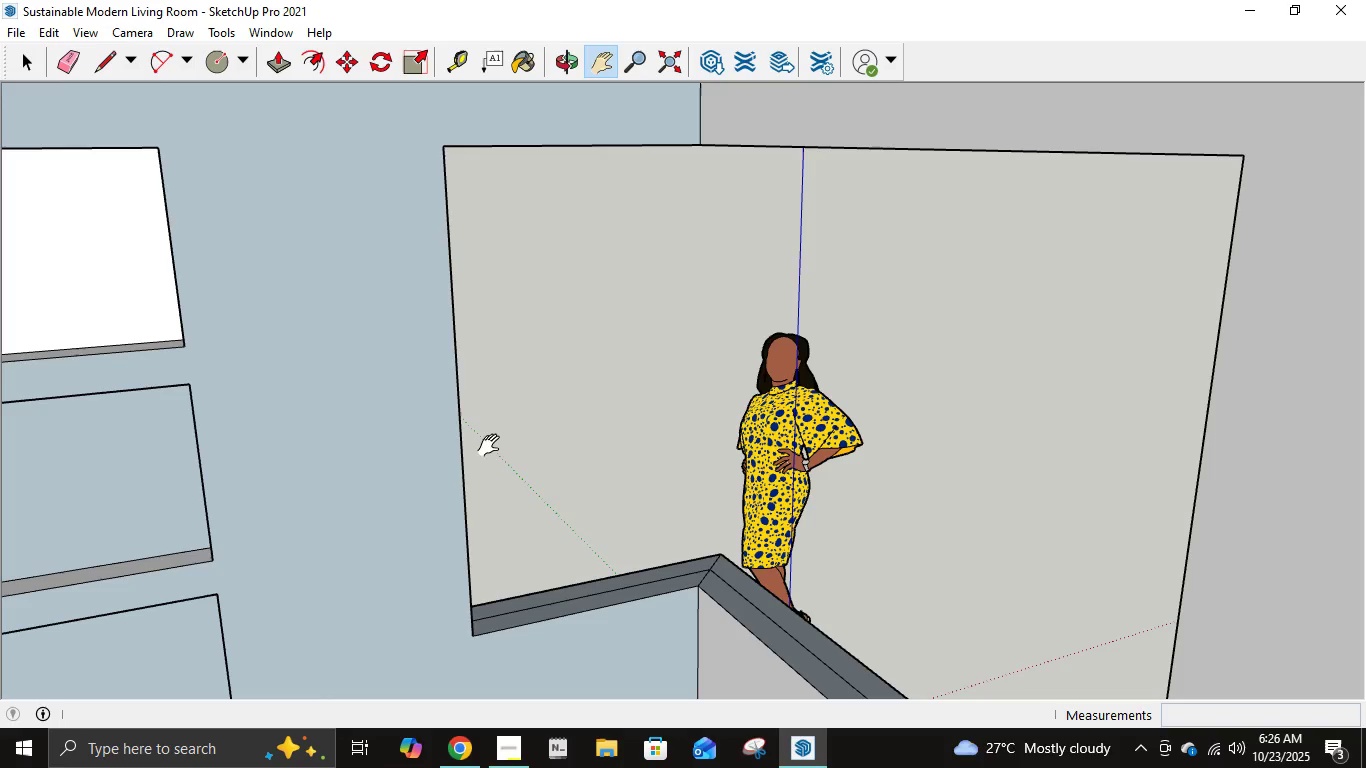 
scroll: coordinate [543, 485], scroll_direction: up, amount: 5.0
 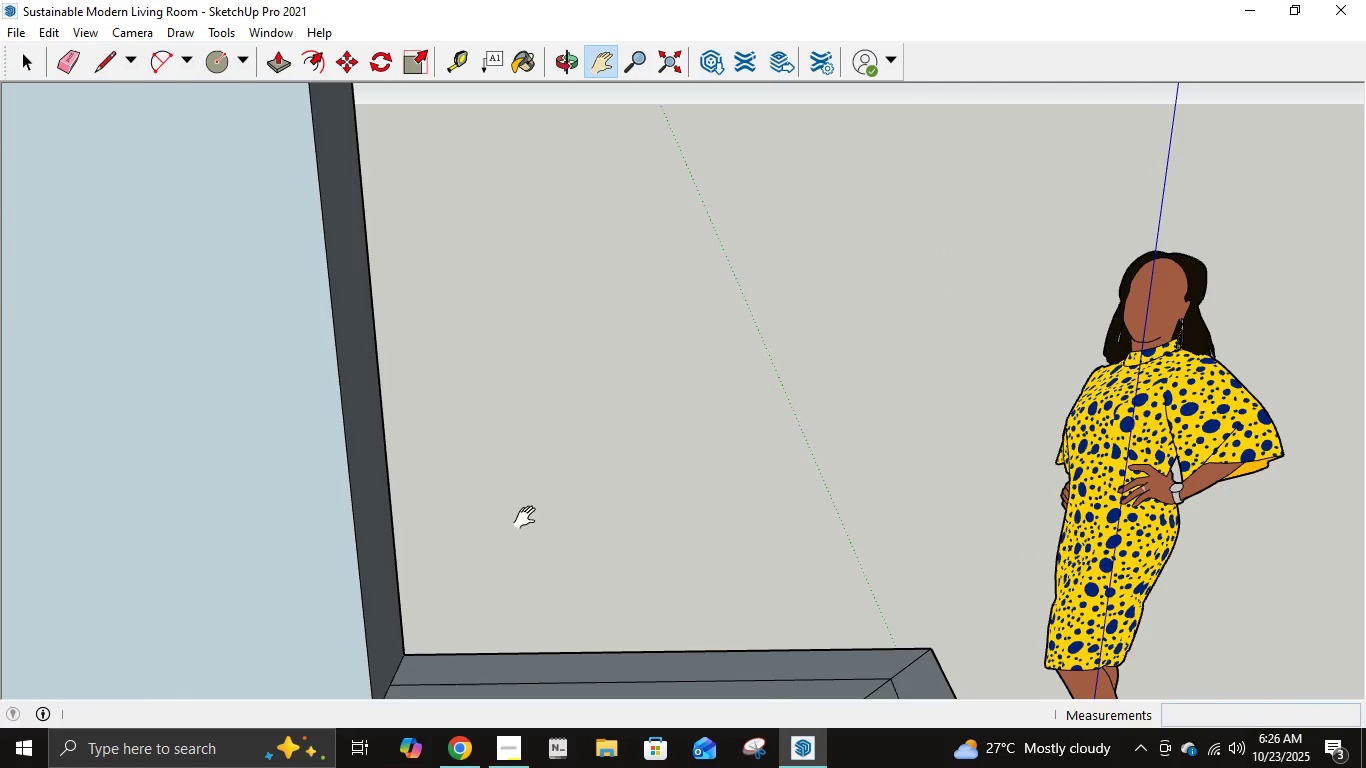 
key(L)
 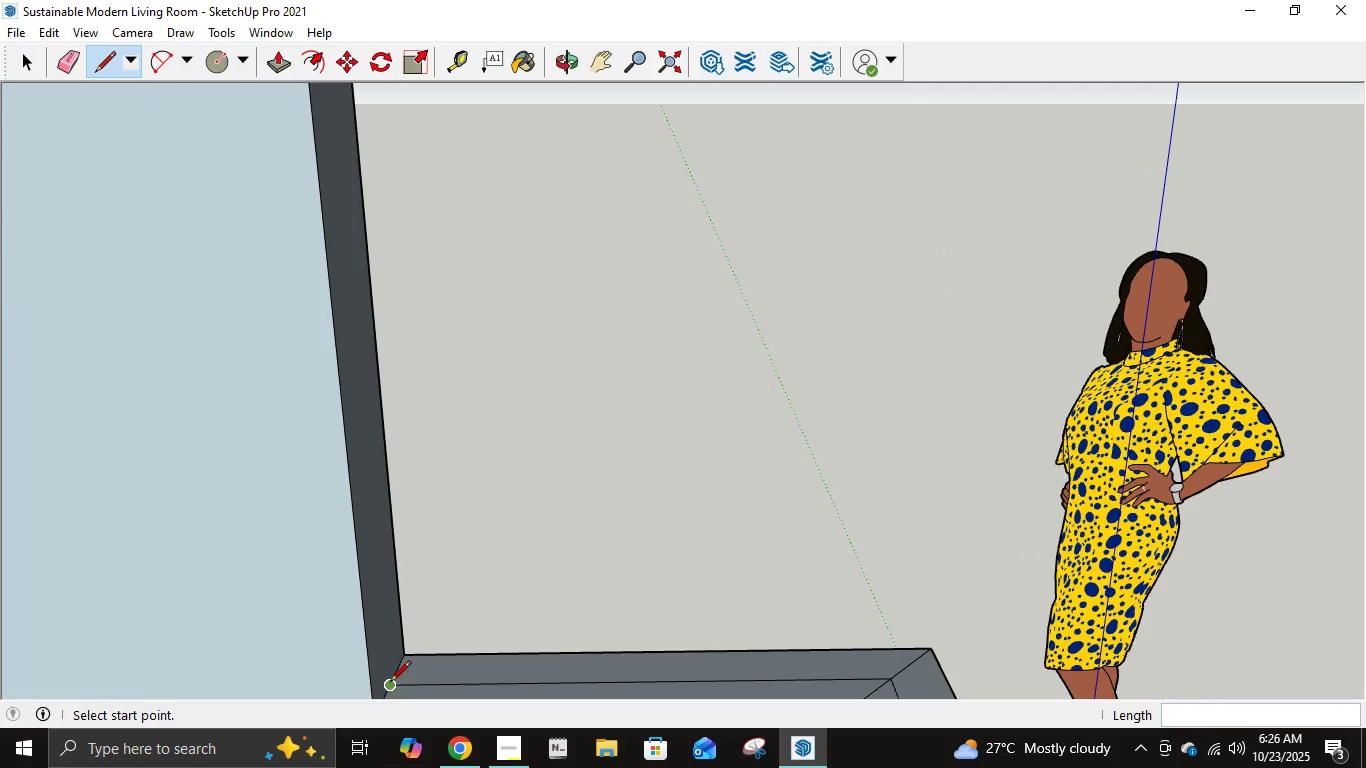 
left_click([390, 686])
 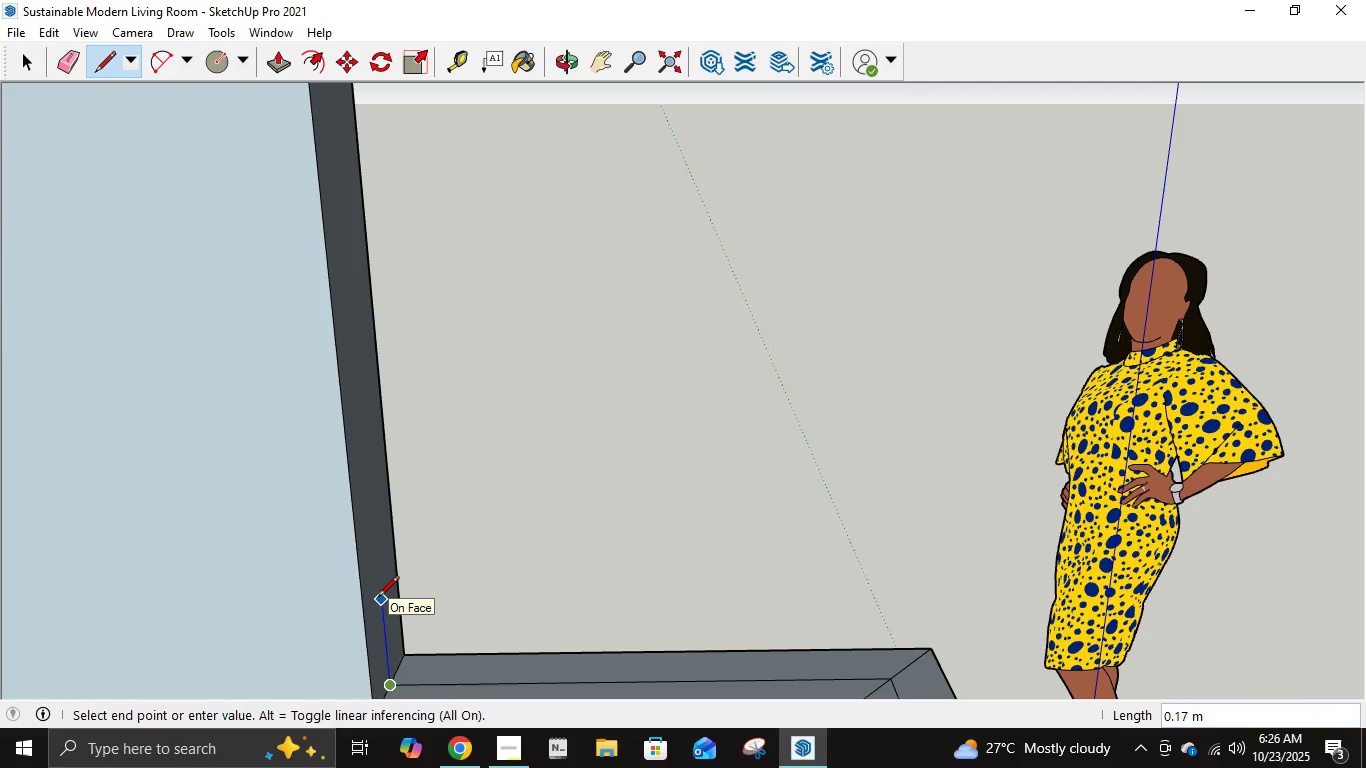 
key(Numpad1)
 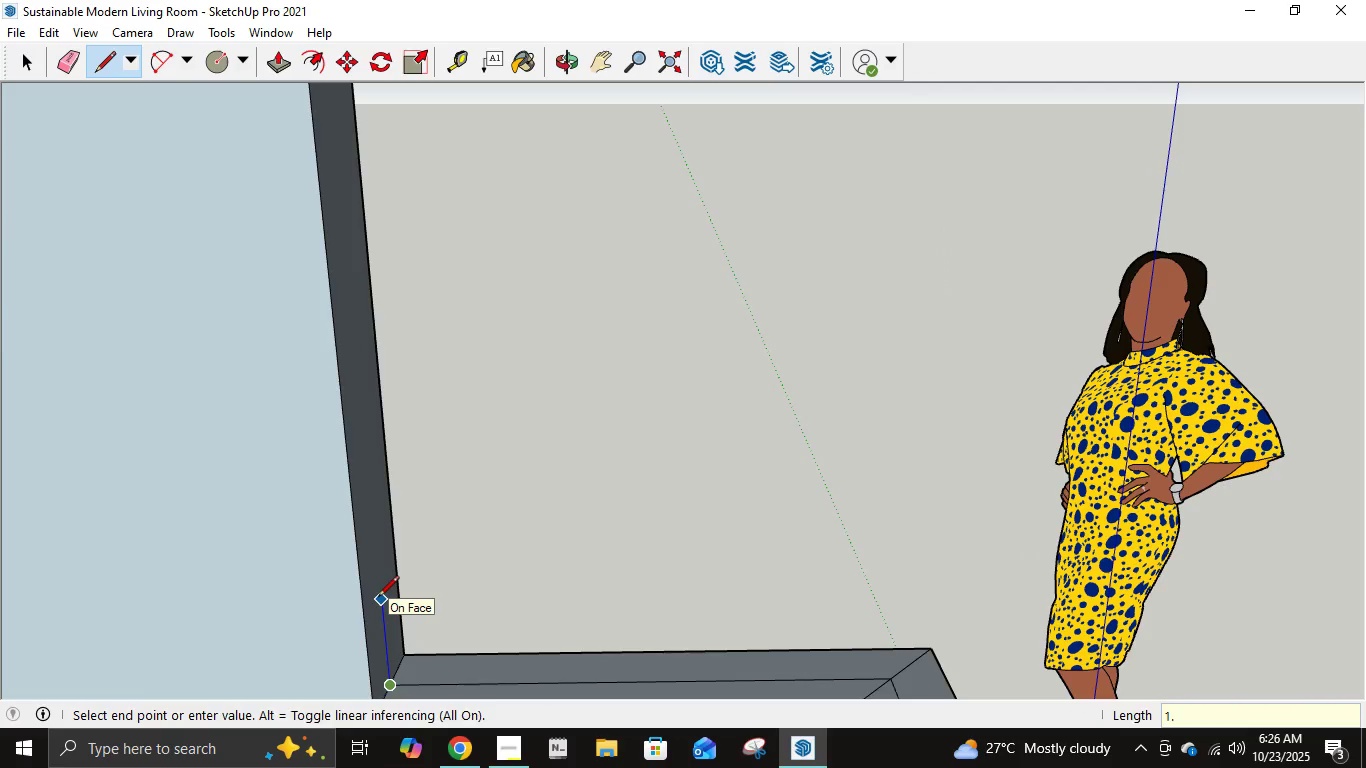 
key(NumpadDecimal)
 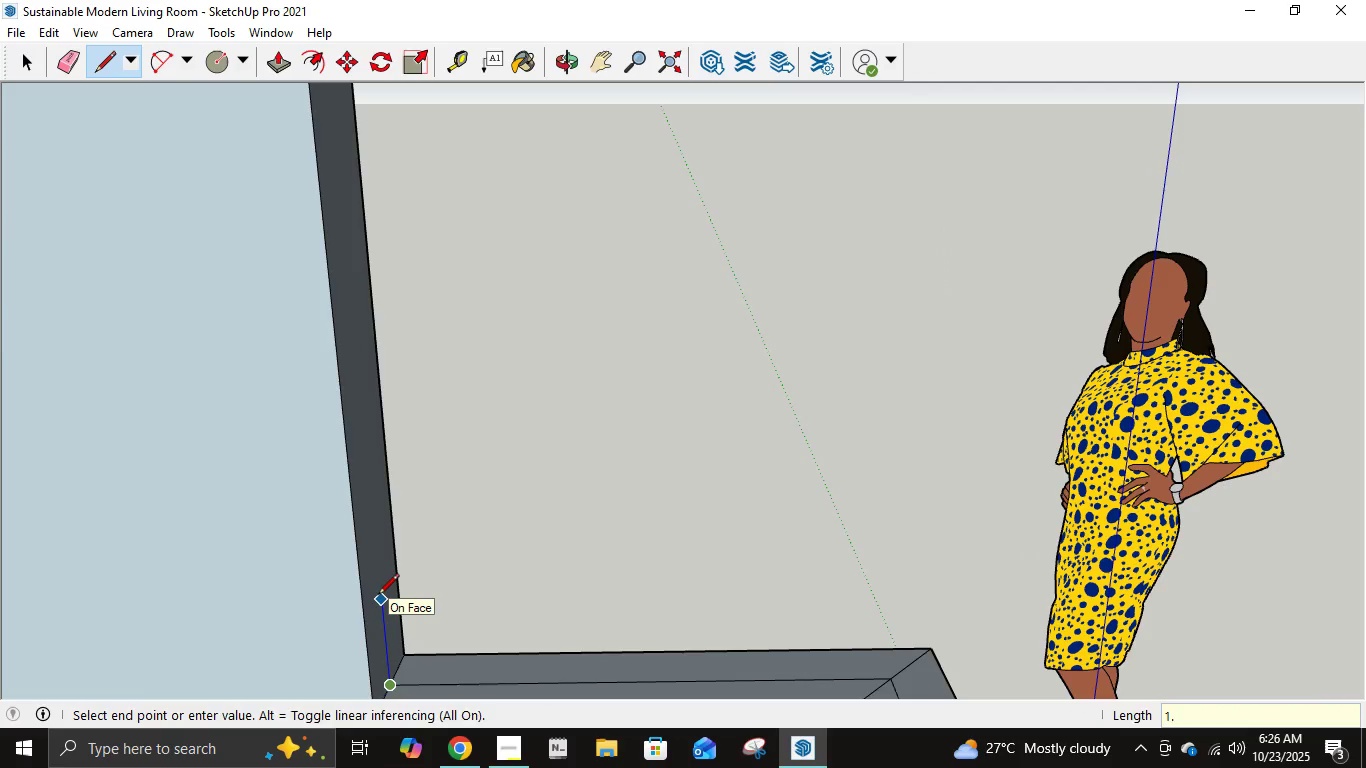 
key(Numpad5)
 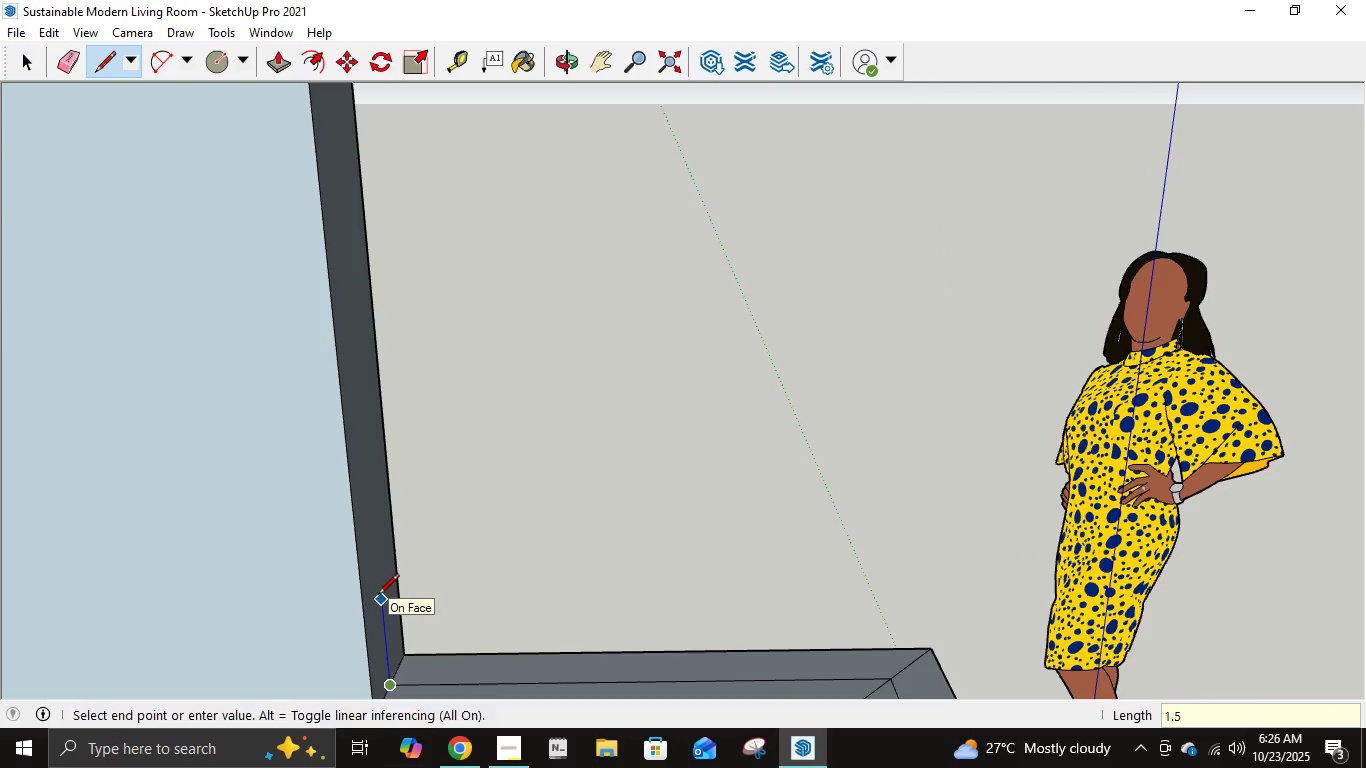 
key(NumpadEnter)
 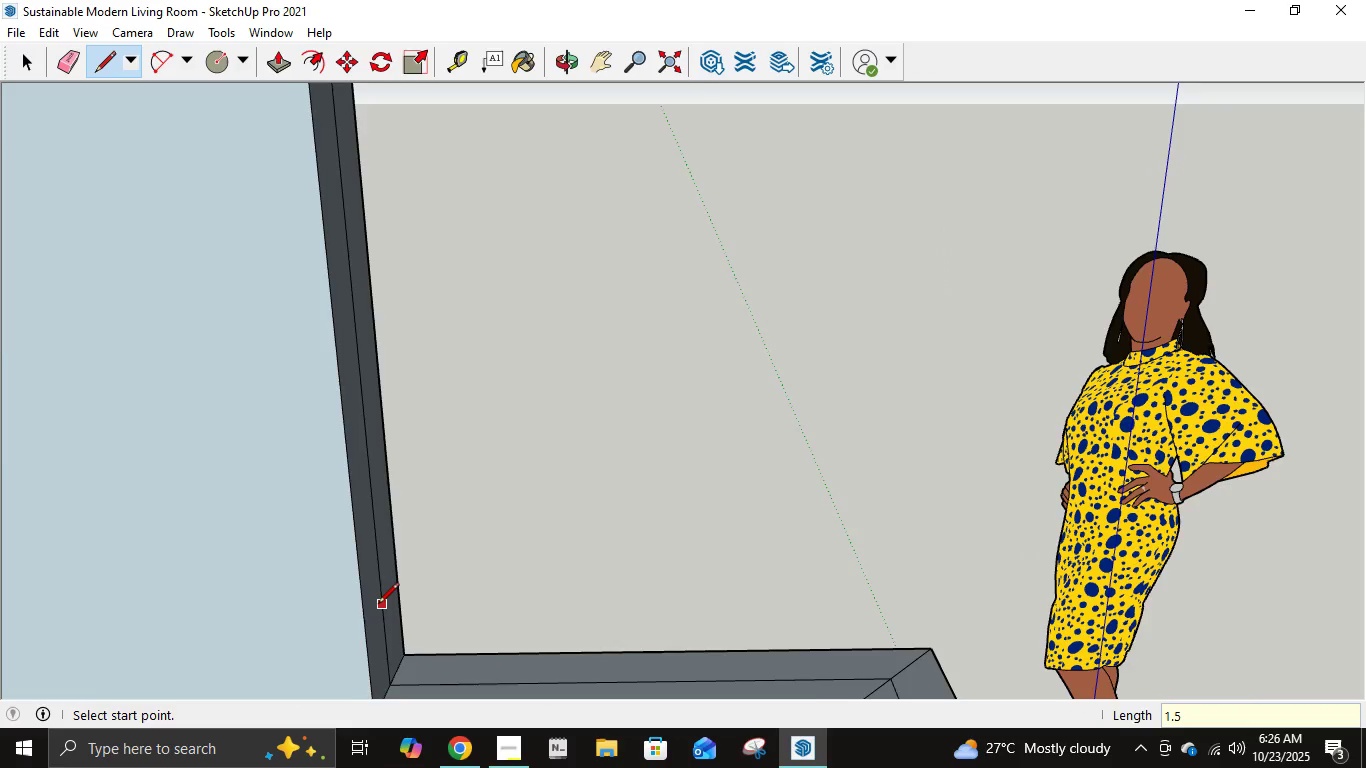 
scroll: coordinate [557, 589], scroll_direction: down, amount: 50.0
 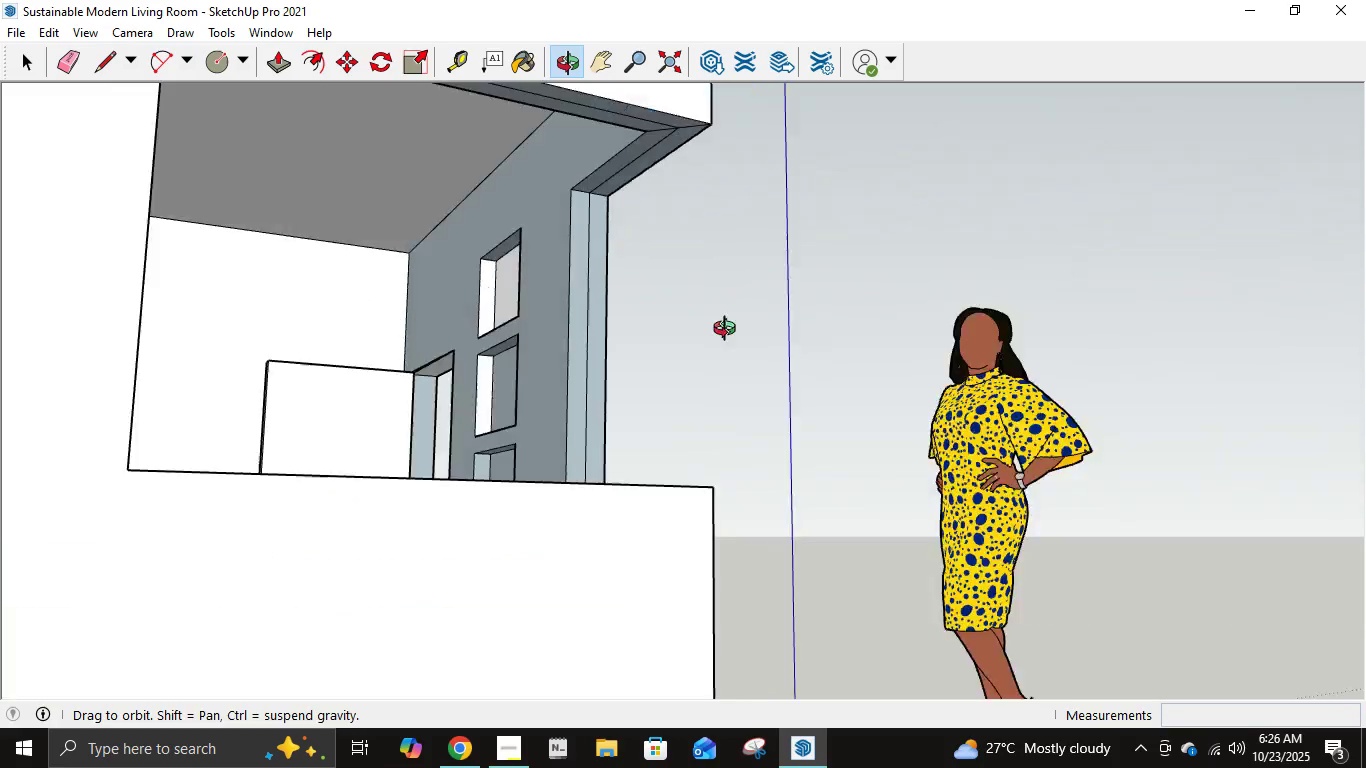 
wait(5.0)
 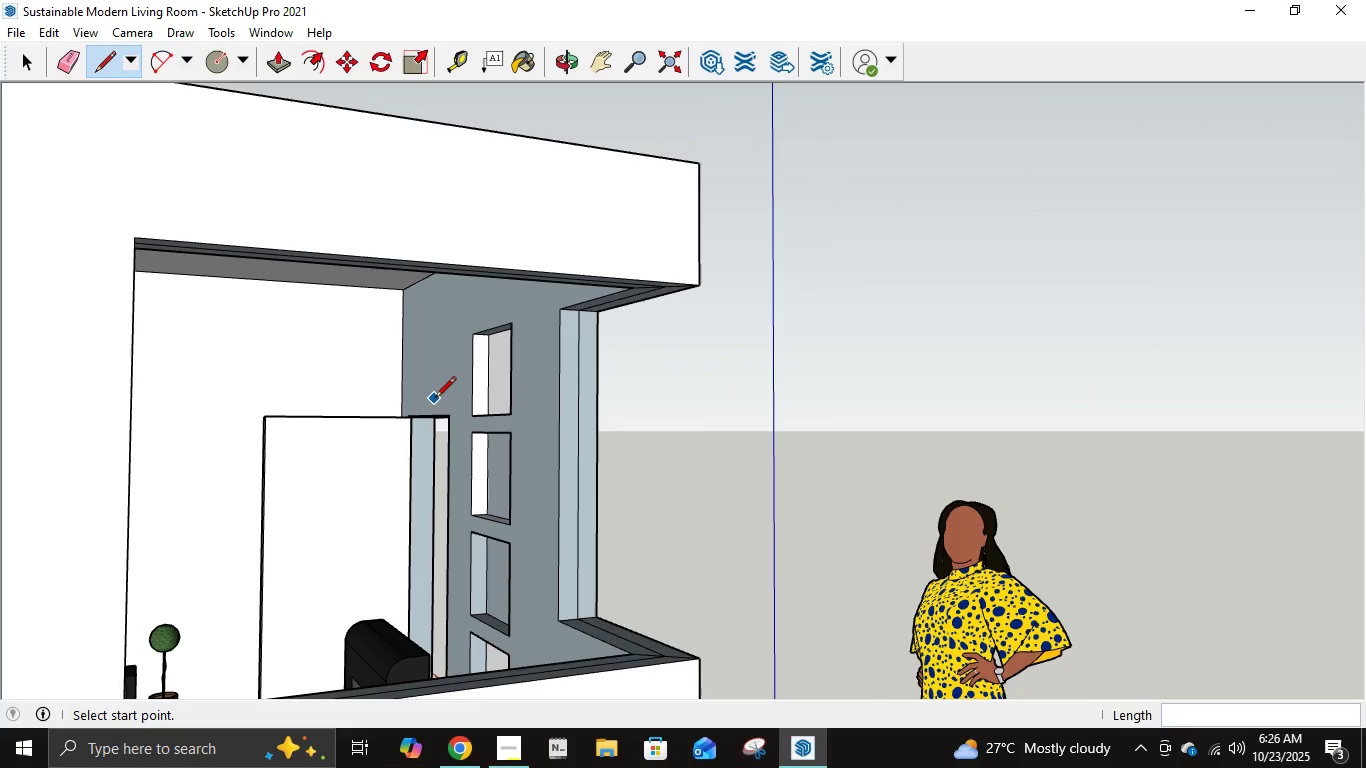 
left_click([588, 72])
 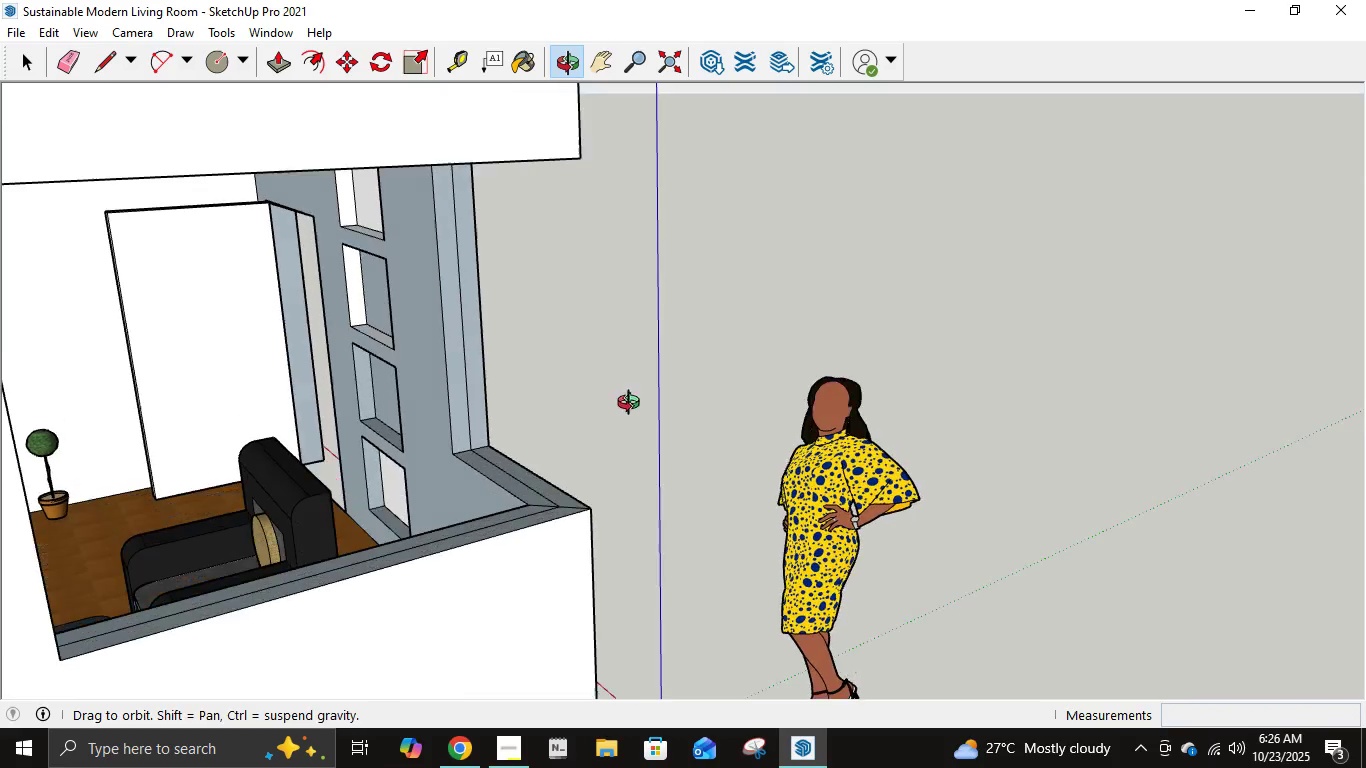 
wait(5.06)
 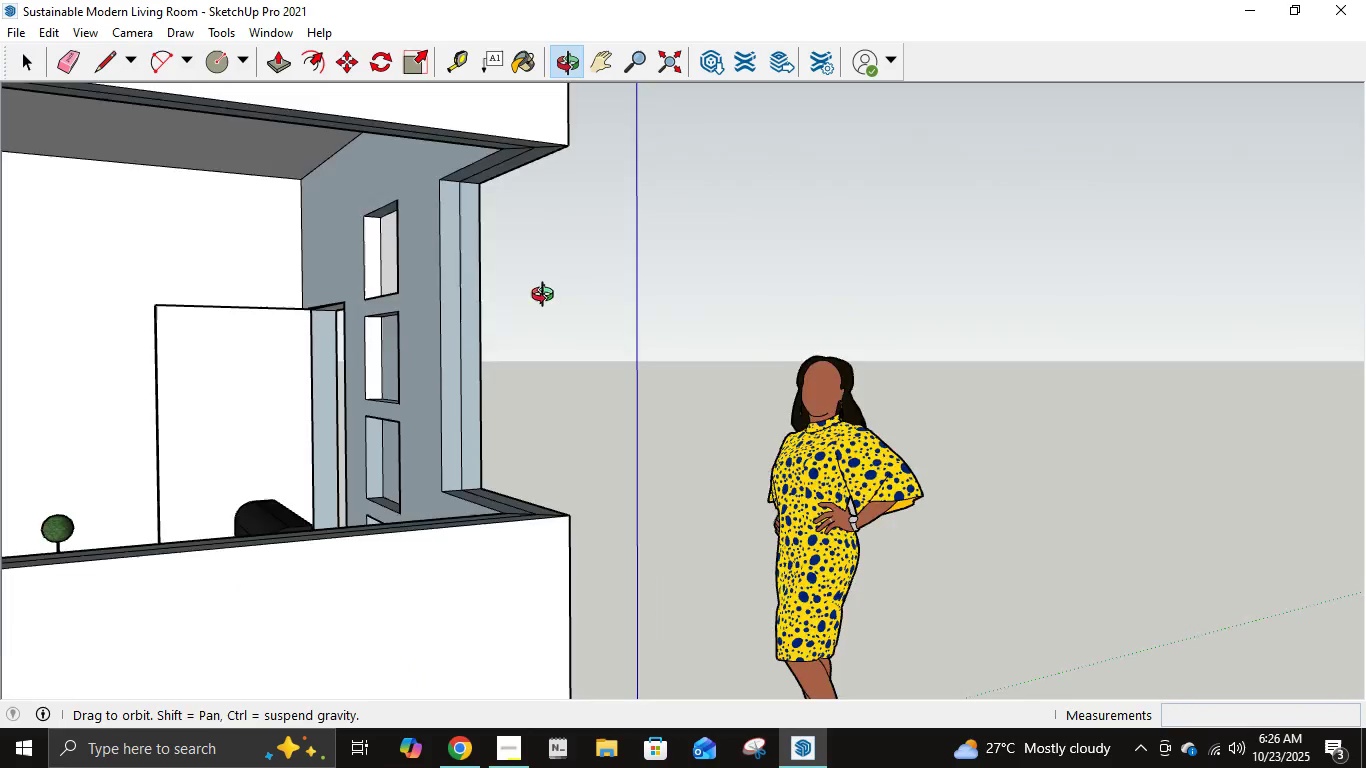 
key(E)
 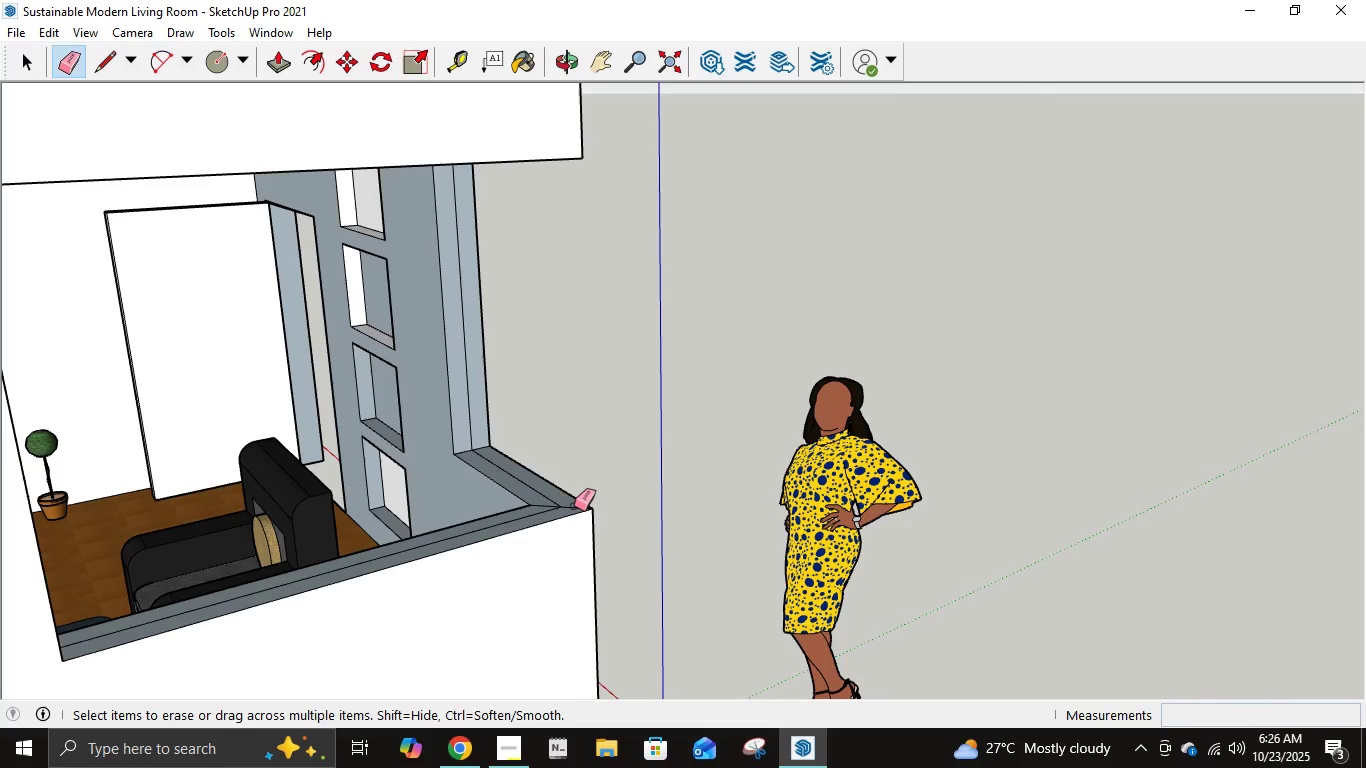 
left_click([573, 506])
 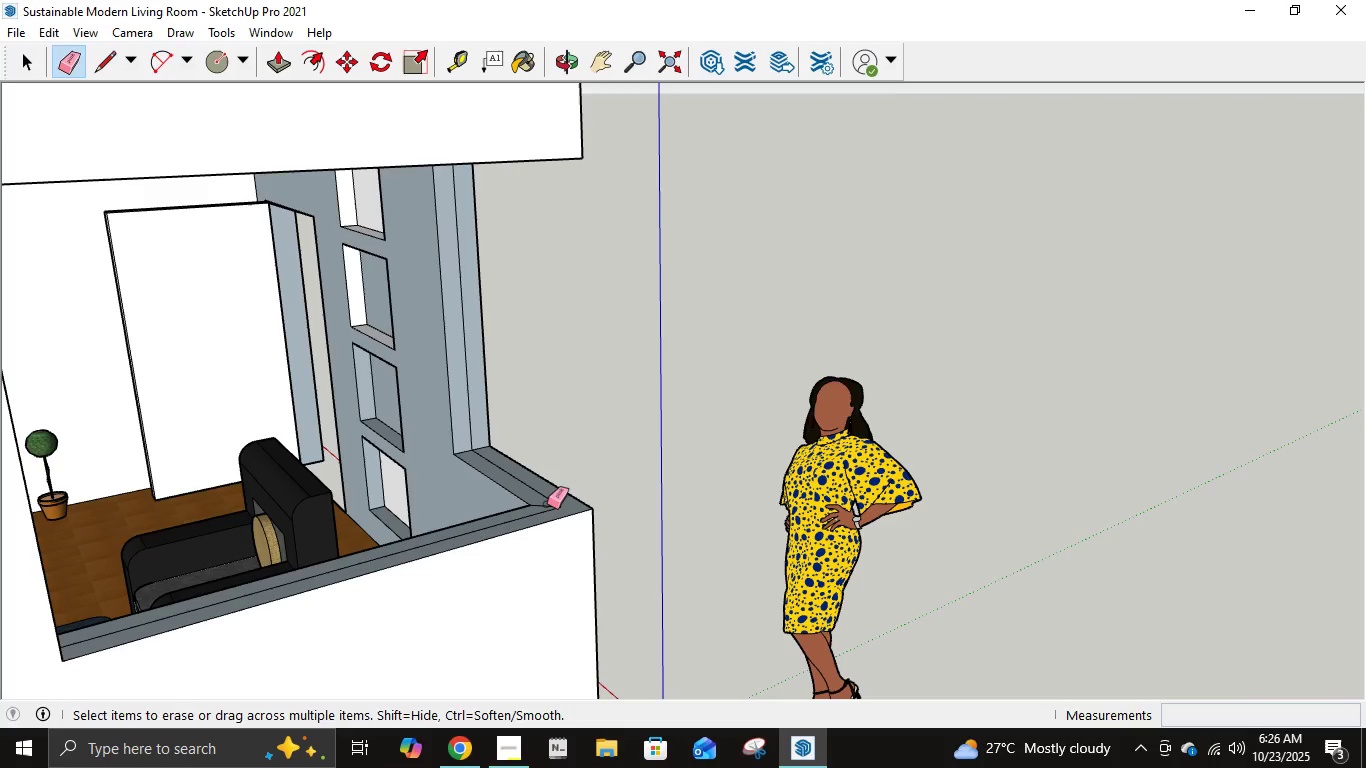 
double_click([547, 509])
 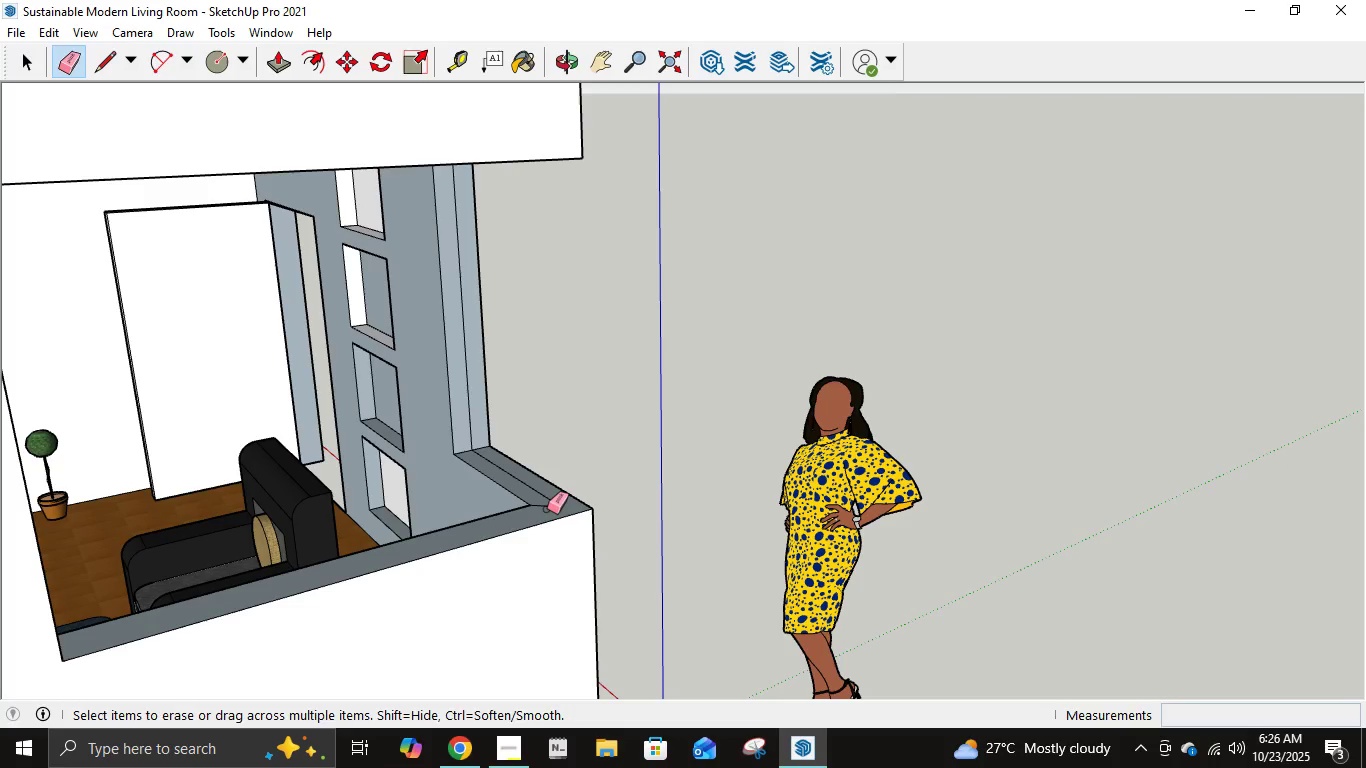 
key(Control+Z)
 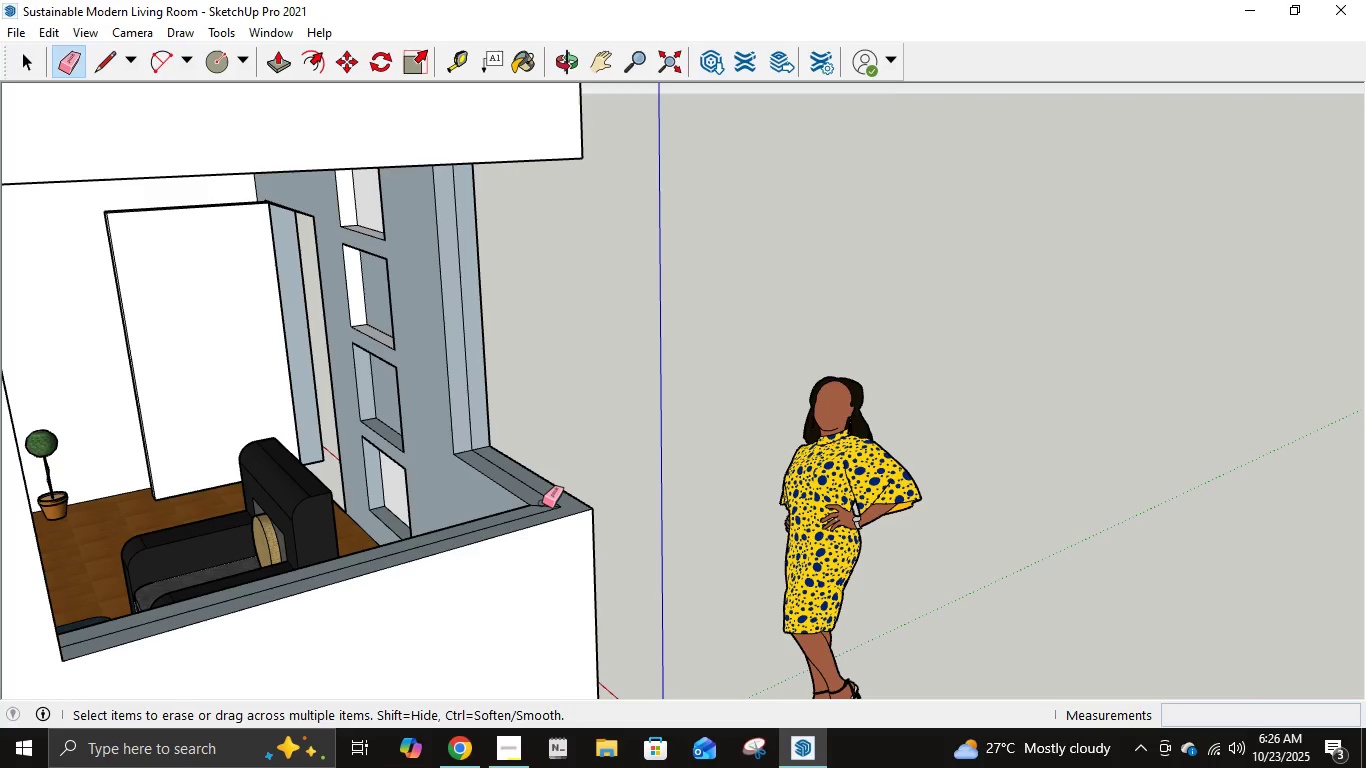 
double_click([542, 503])
 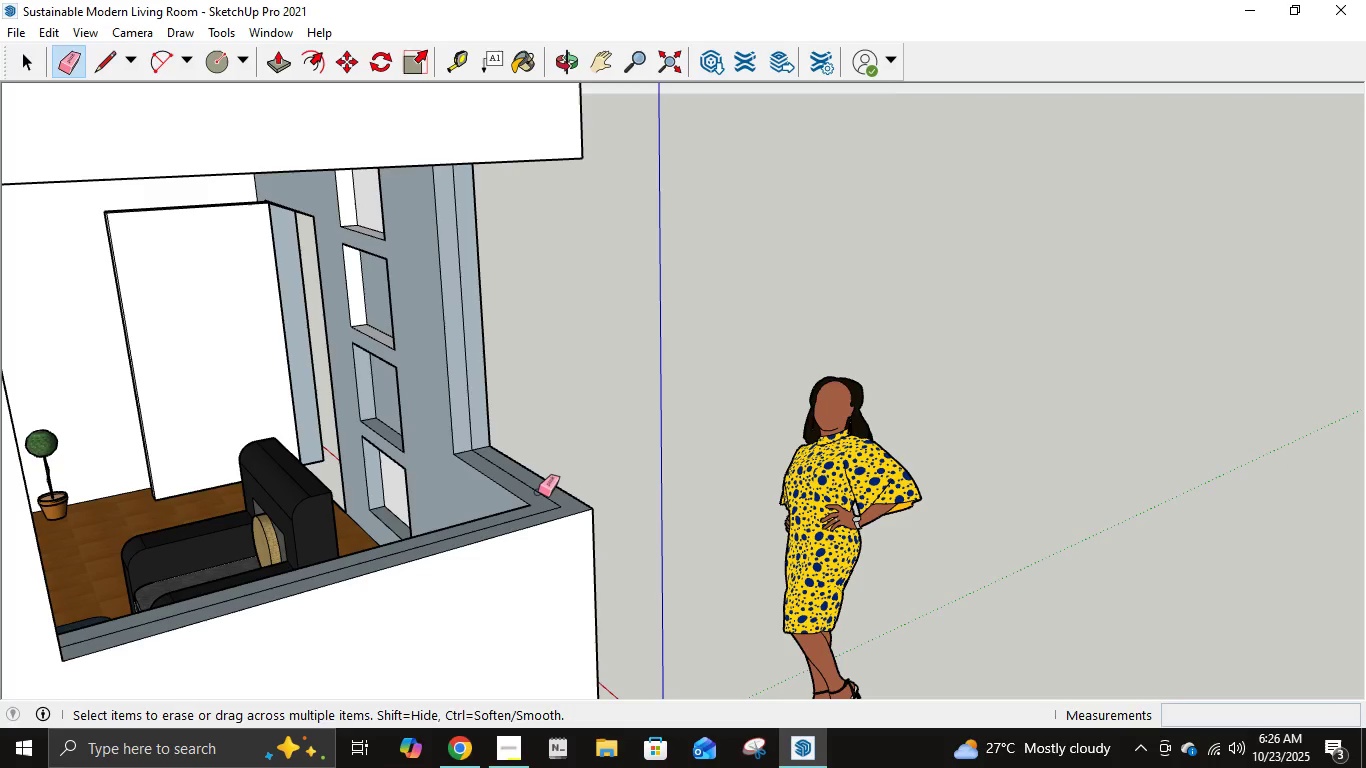 
scroll: coordinate [554, 415], scroll_direction: up, amount: 1.0
 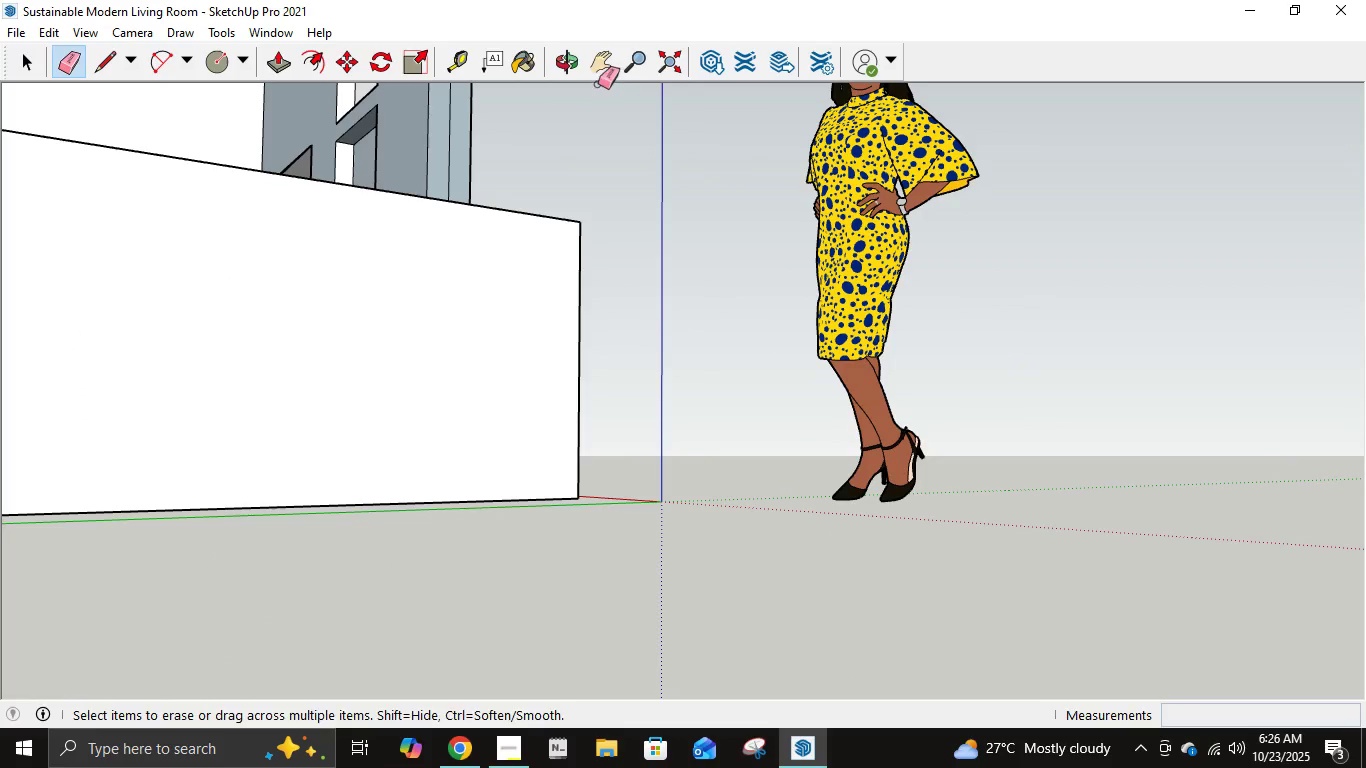 
left_click([595, 63])
 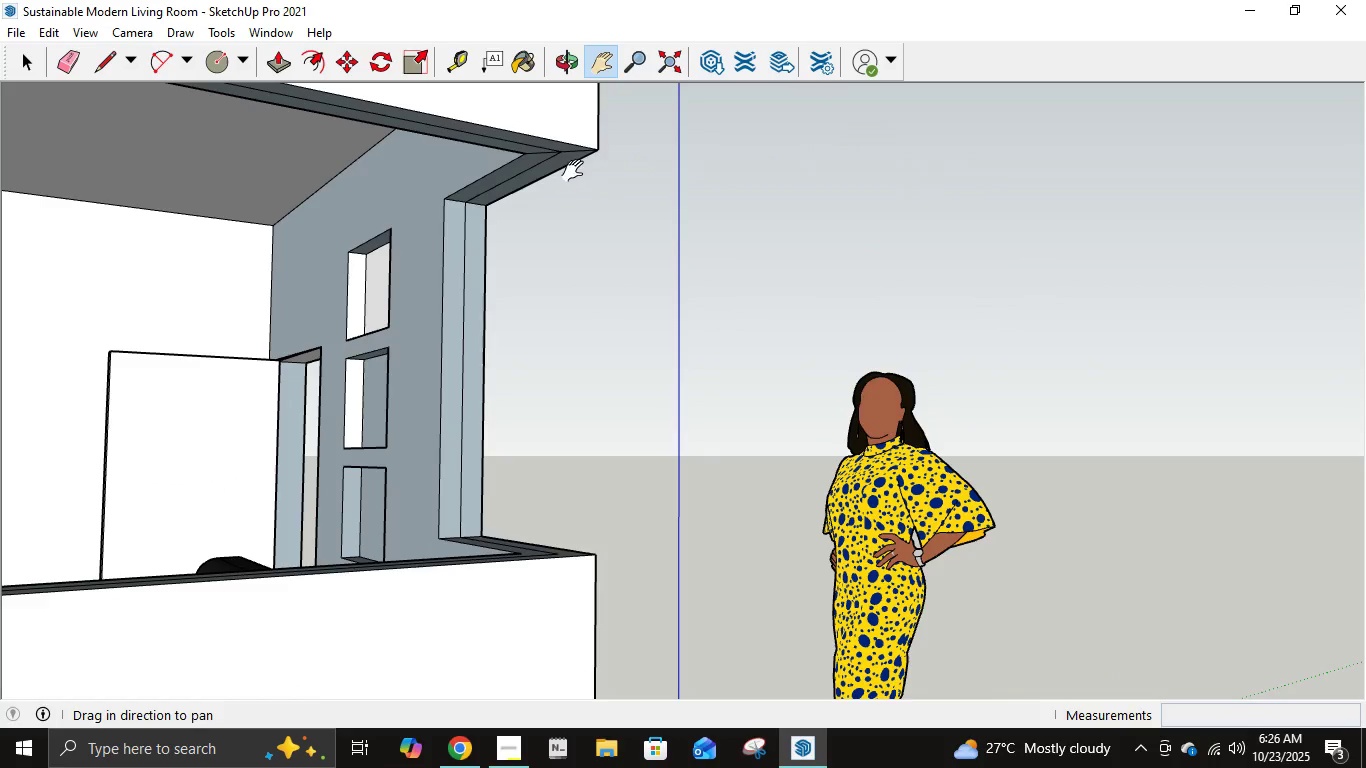 
key(E)
 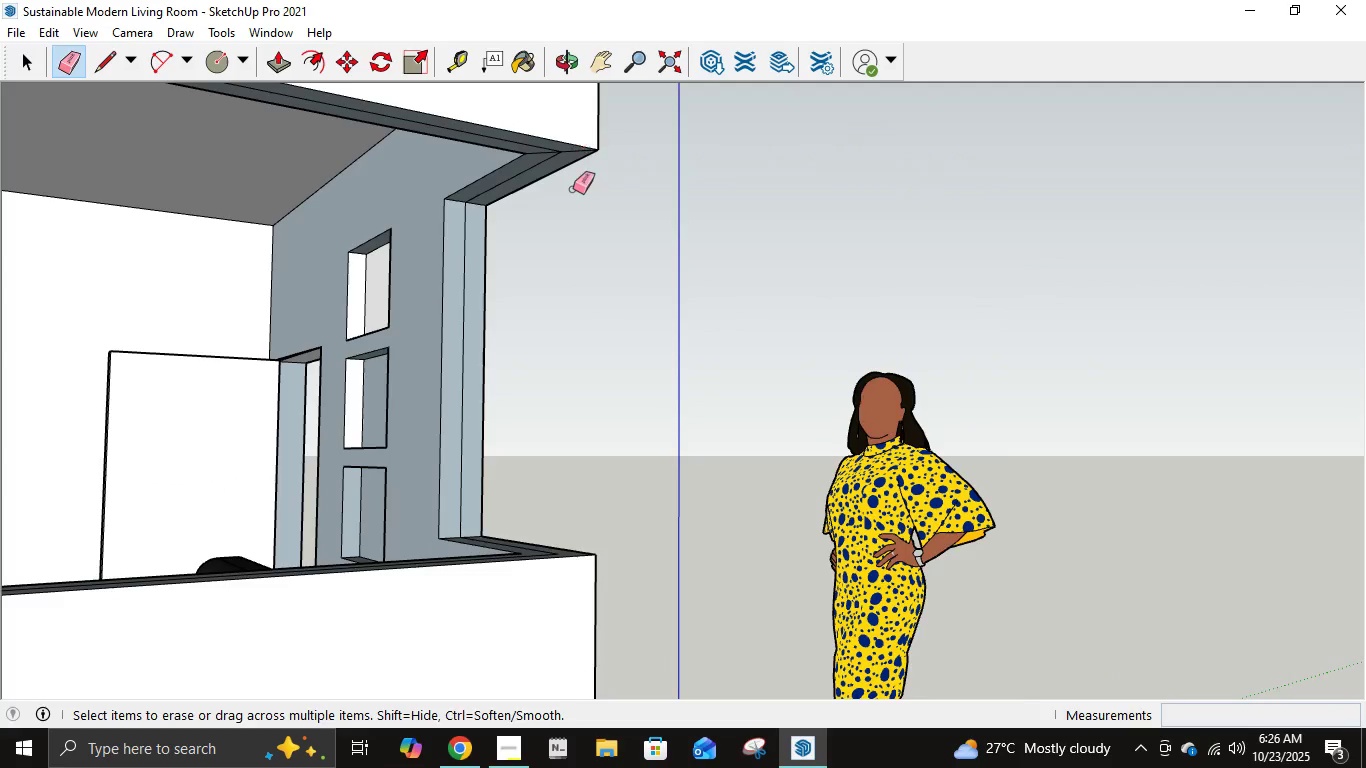 
scroll: coordinate [561, 246], scroll_direction: up, amount: 3.0
 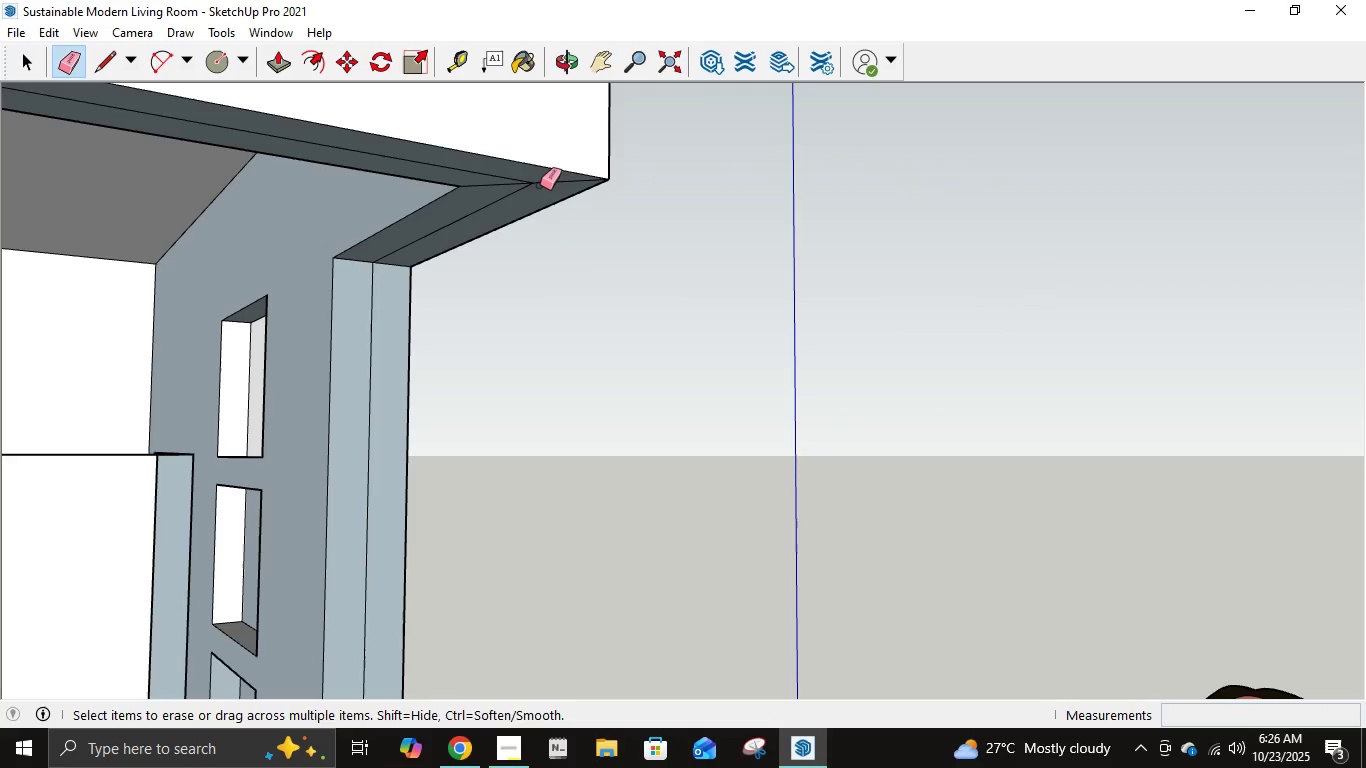 
left_click([542, 185])
 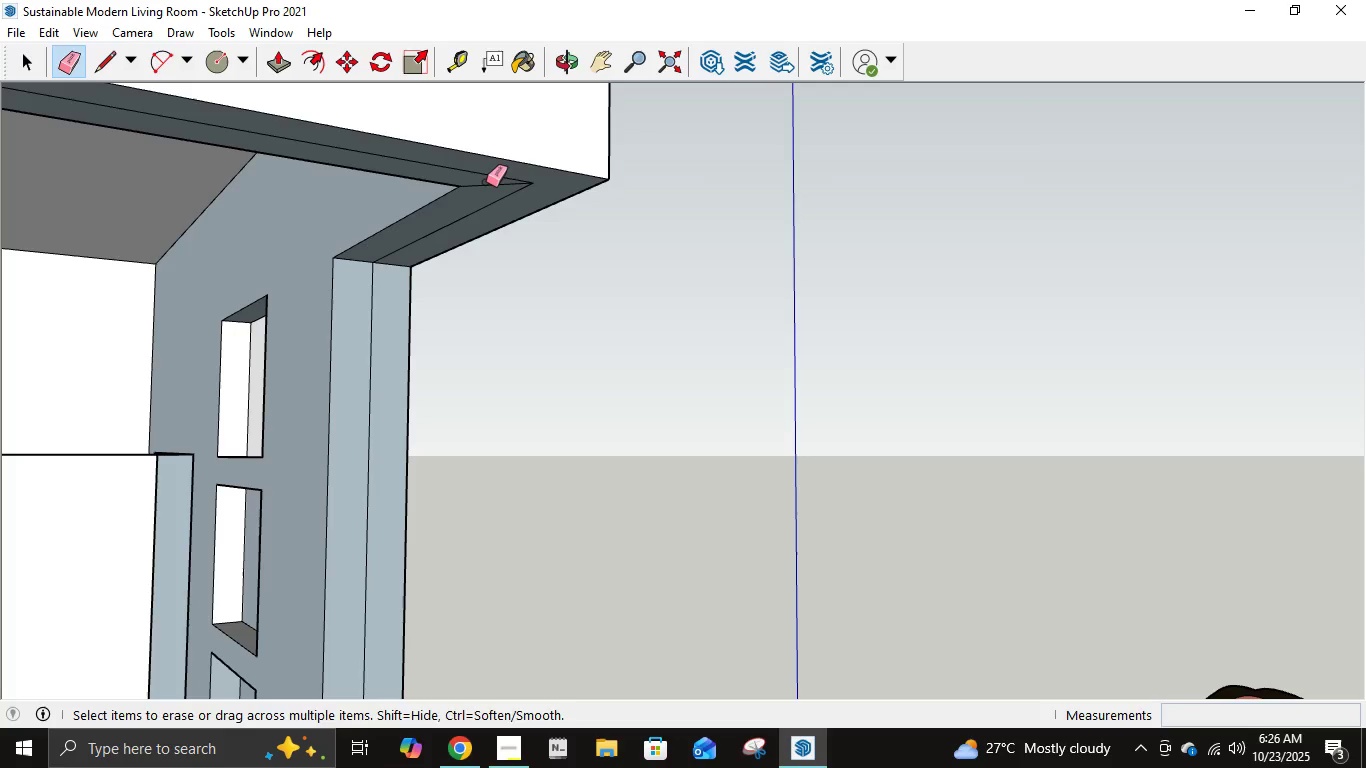 
left_click([486, 183])
 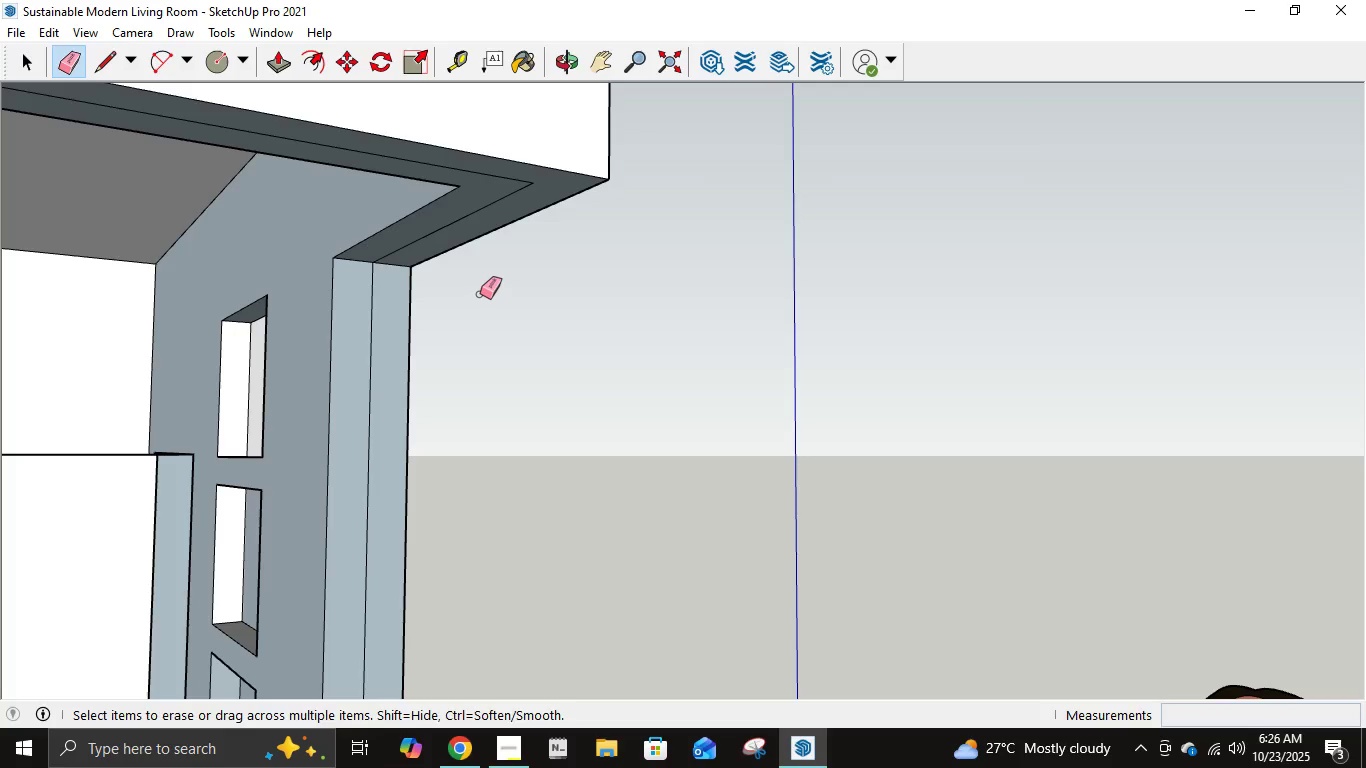 
key(L)
 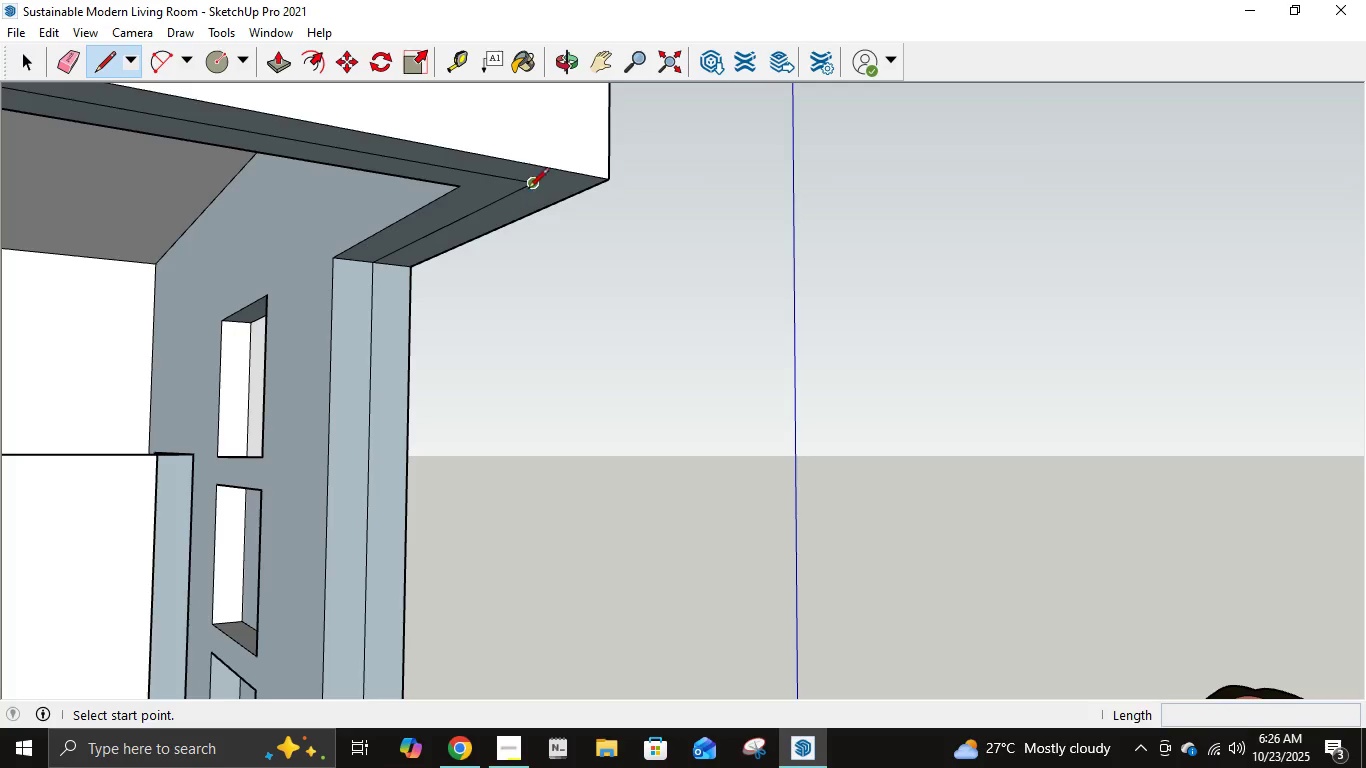 
left_click([527, 187])
 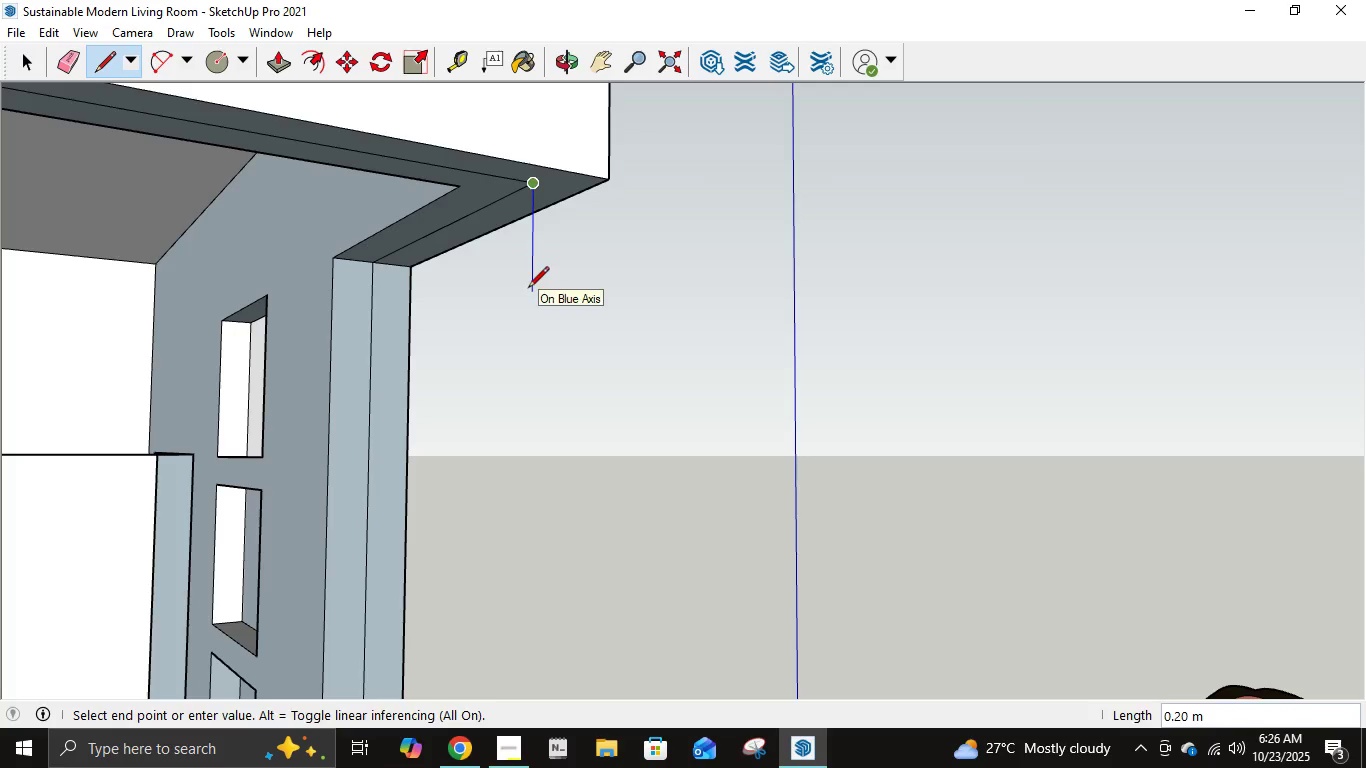 
key(Numpad1)
 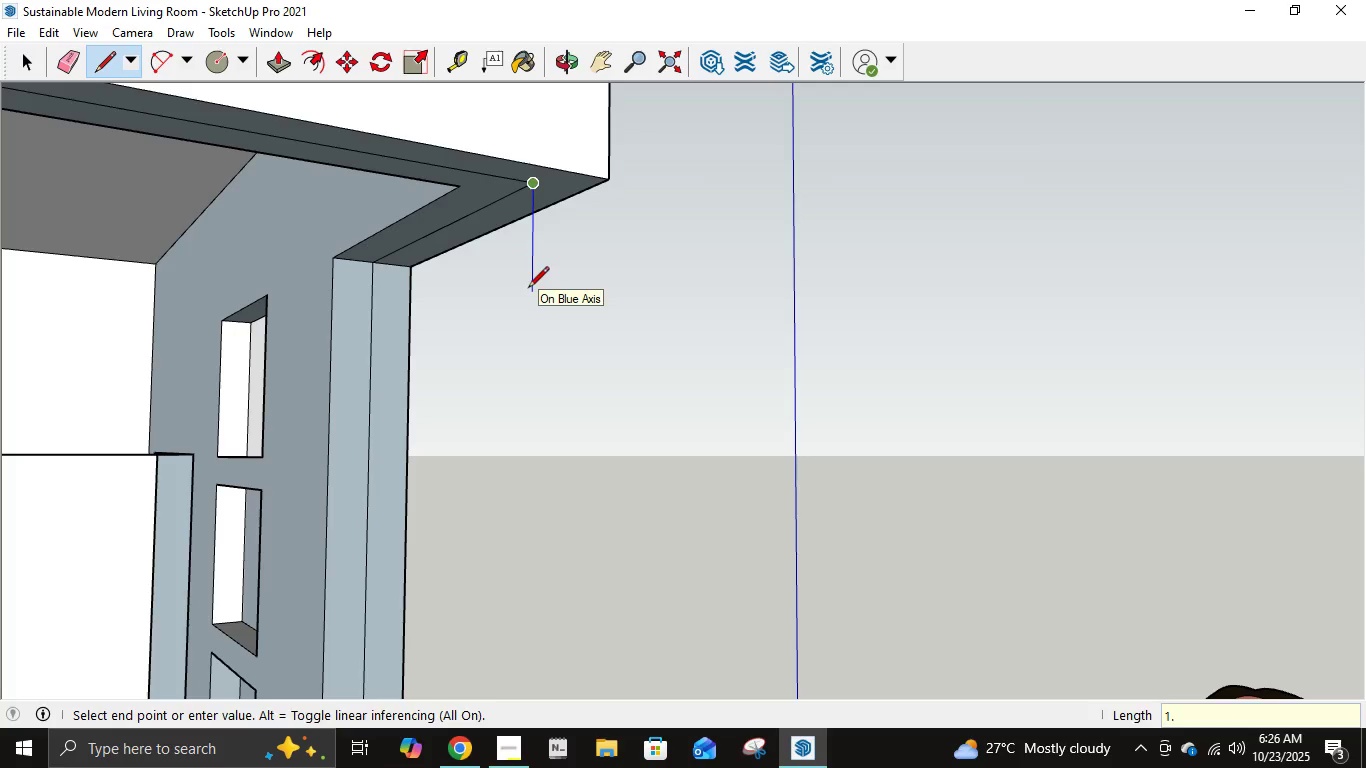 
key(NumpadDecimal)
 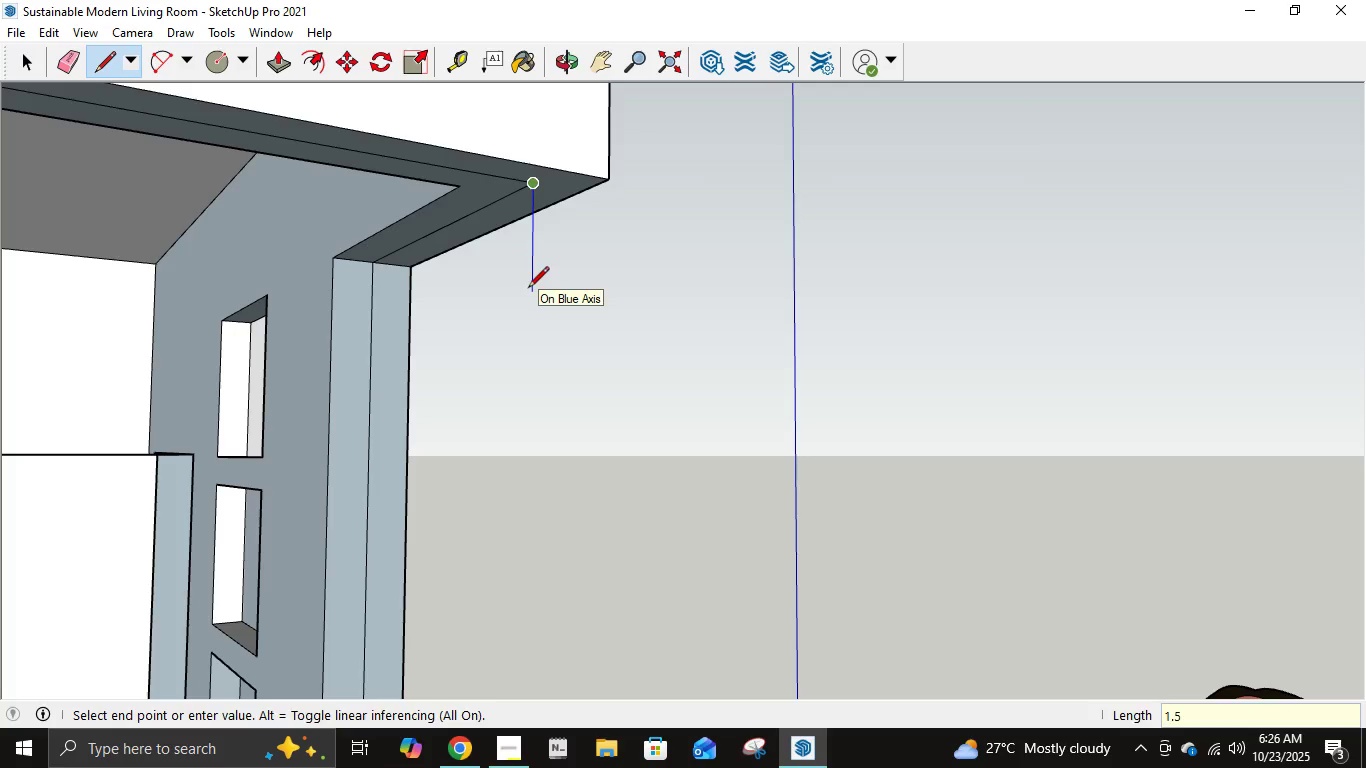 
key(Numpad5)
 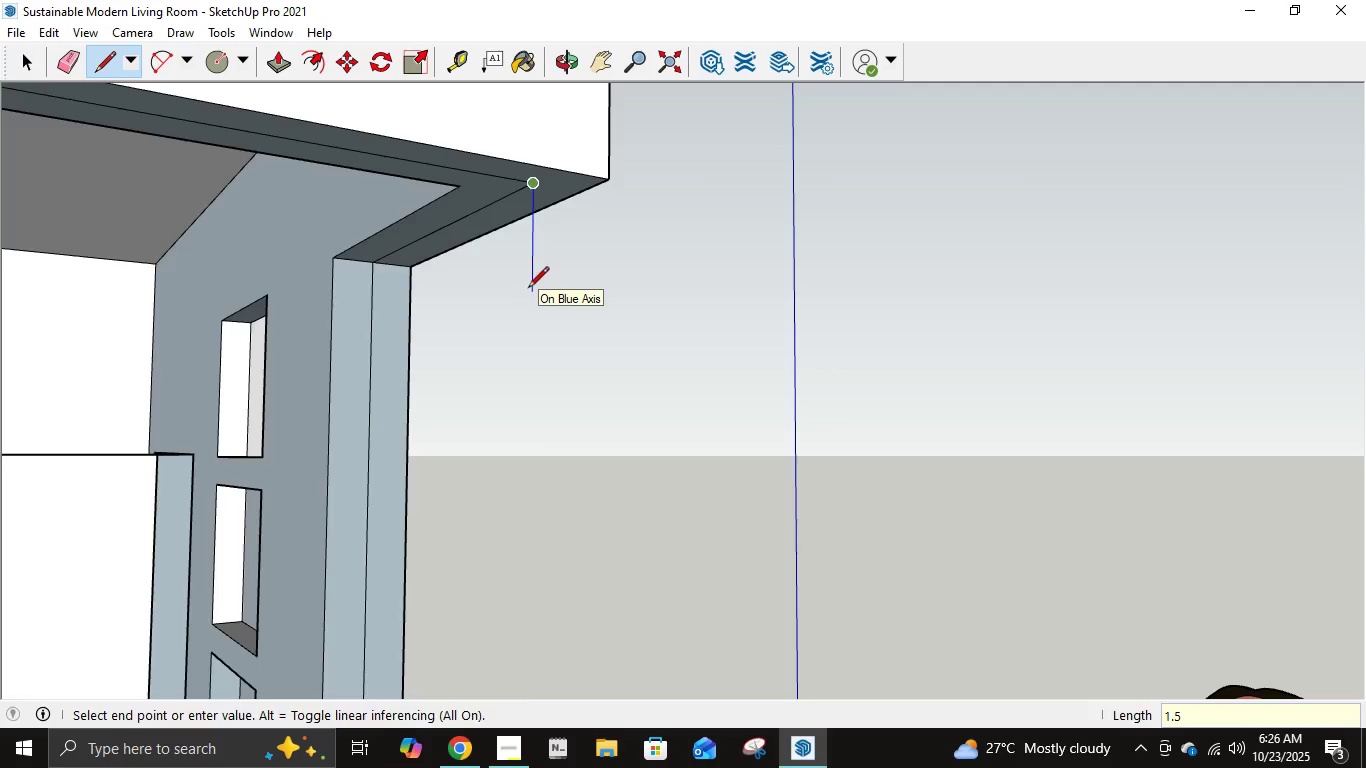 
key(NumpadEnter)
 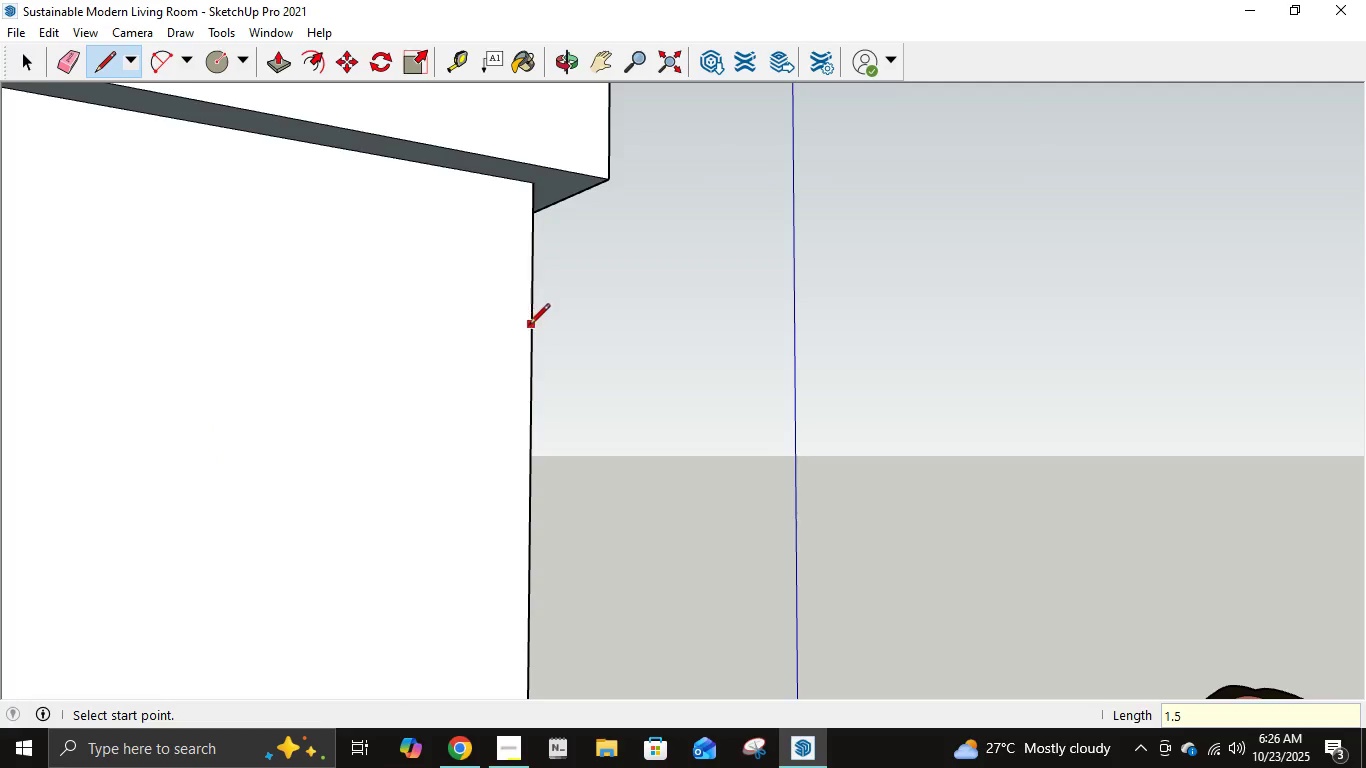 
scroll: coordinate [364, 370], scroll_direction: down, amount: 16.0
 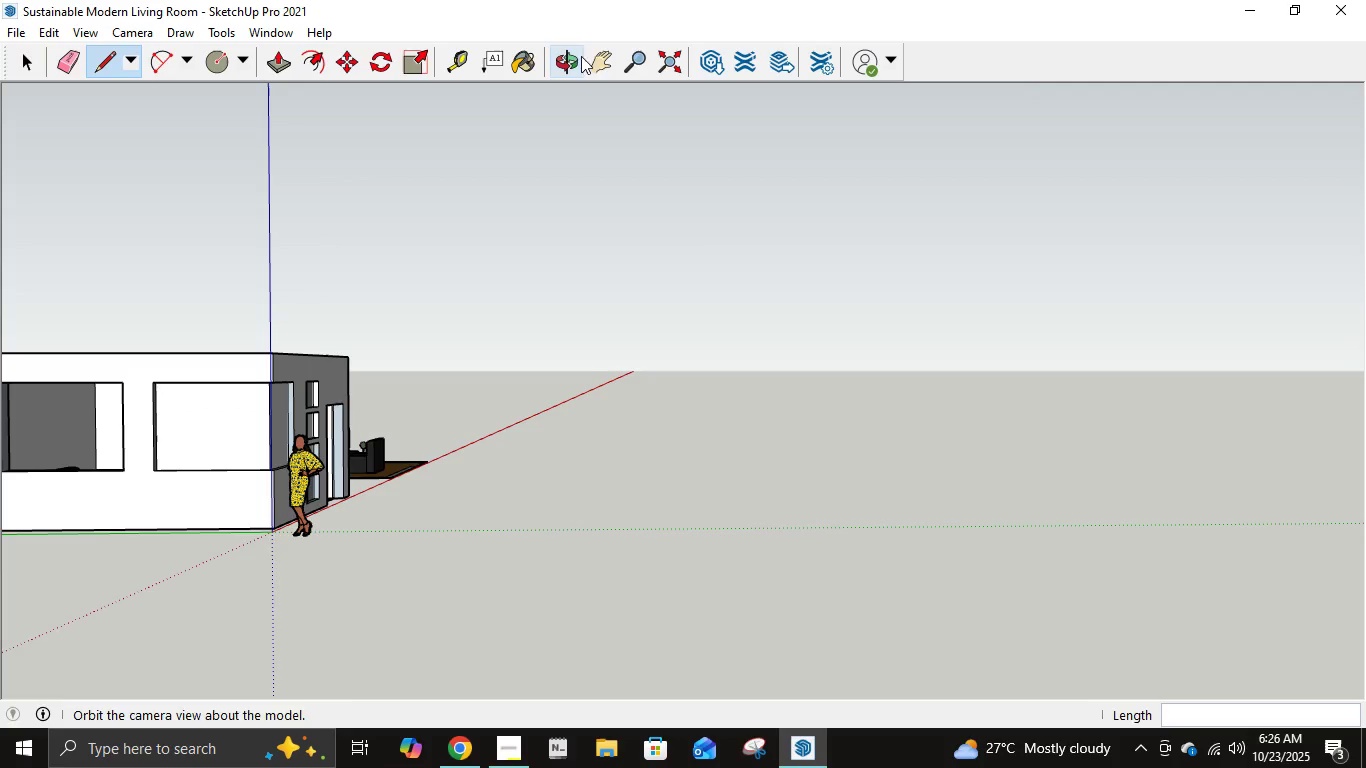 
left_click([598, 59])
 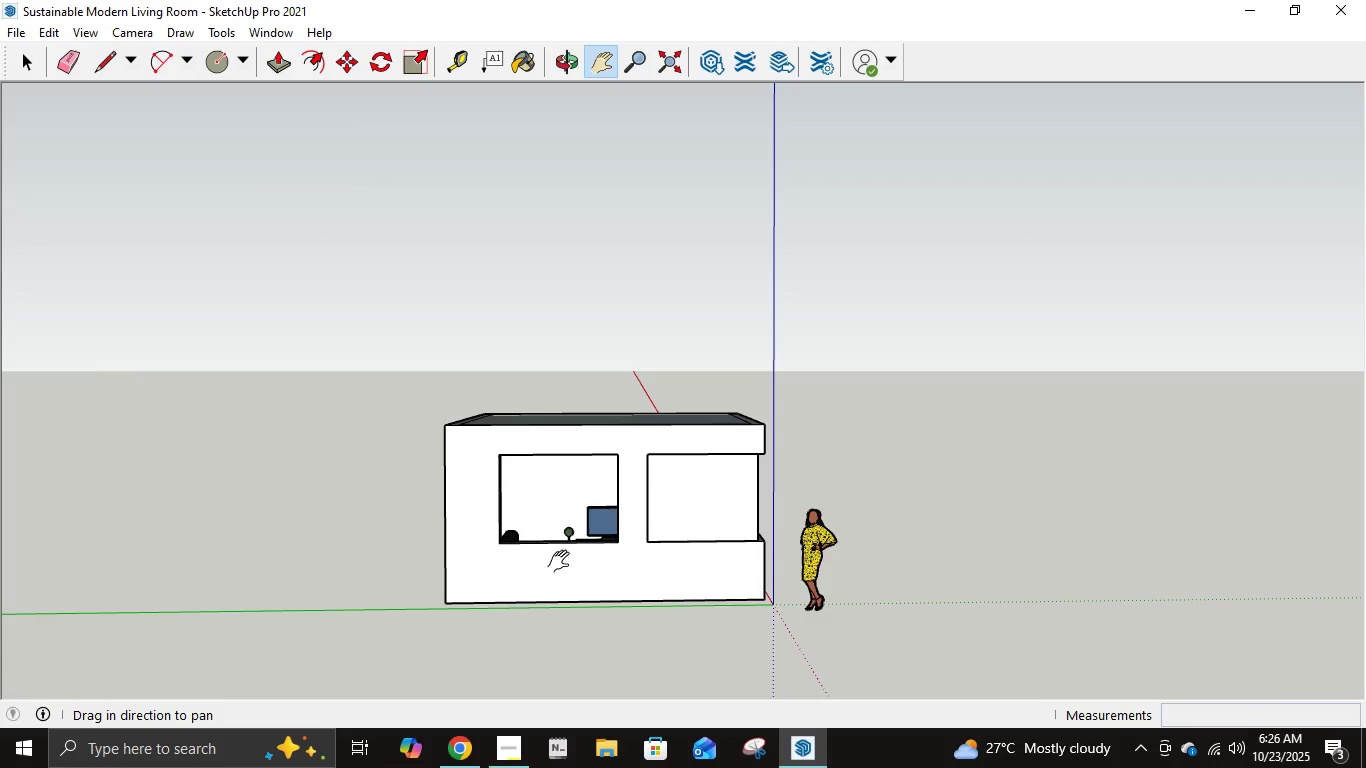 
scroll: coordinate [572, 548], scroll_direction: up, amount: 9.0
 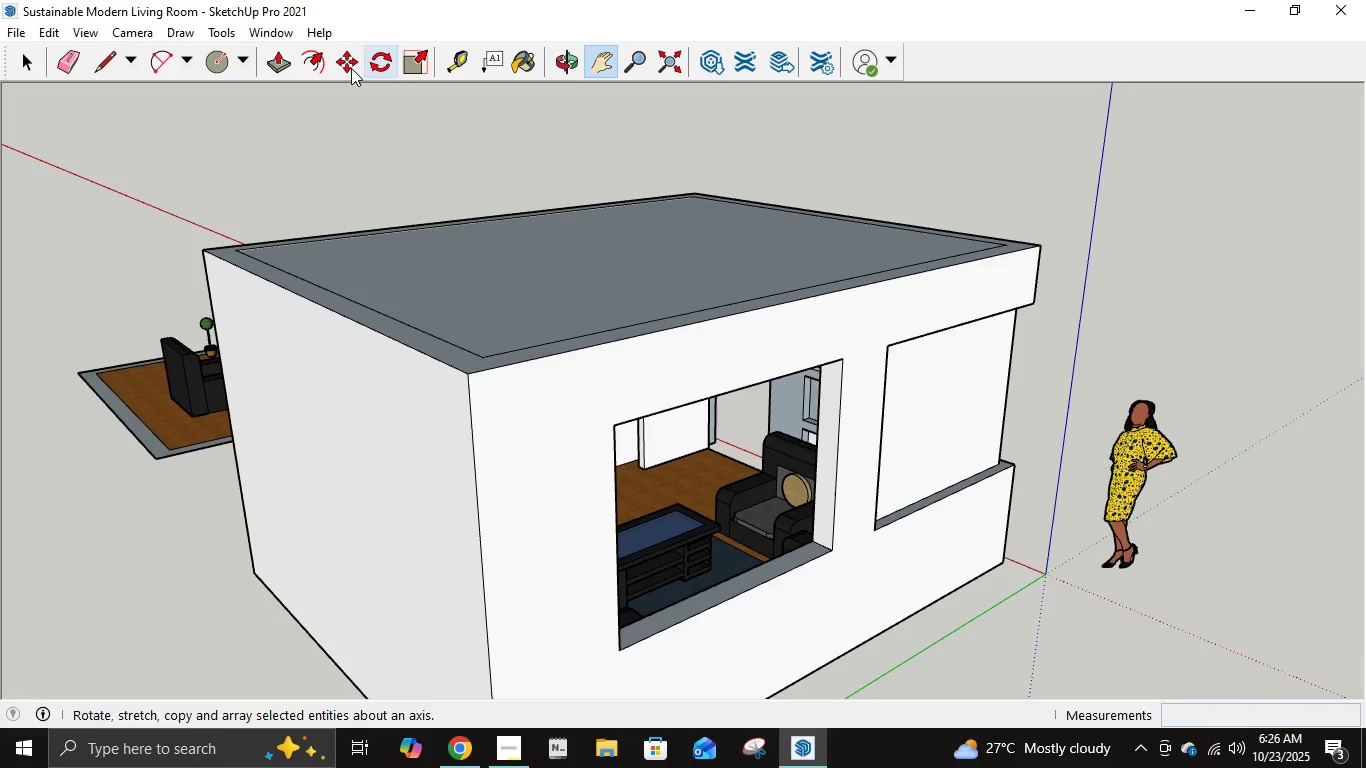 
left_click([107, 56])
 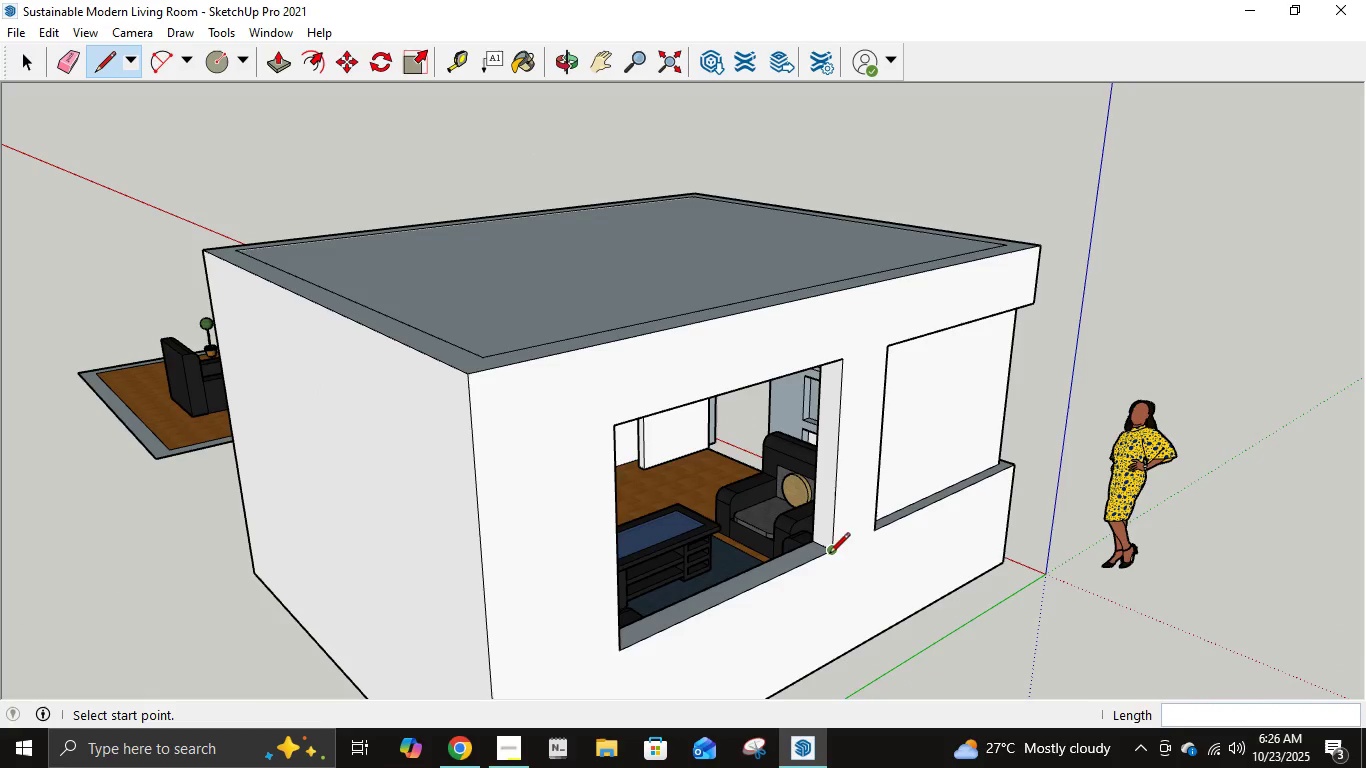 
scroll: coordinate [829, 552], scroll_direction: up, amount: 15.0
 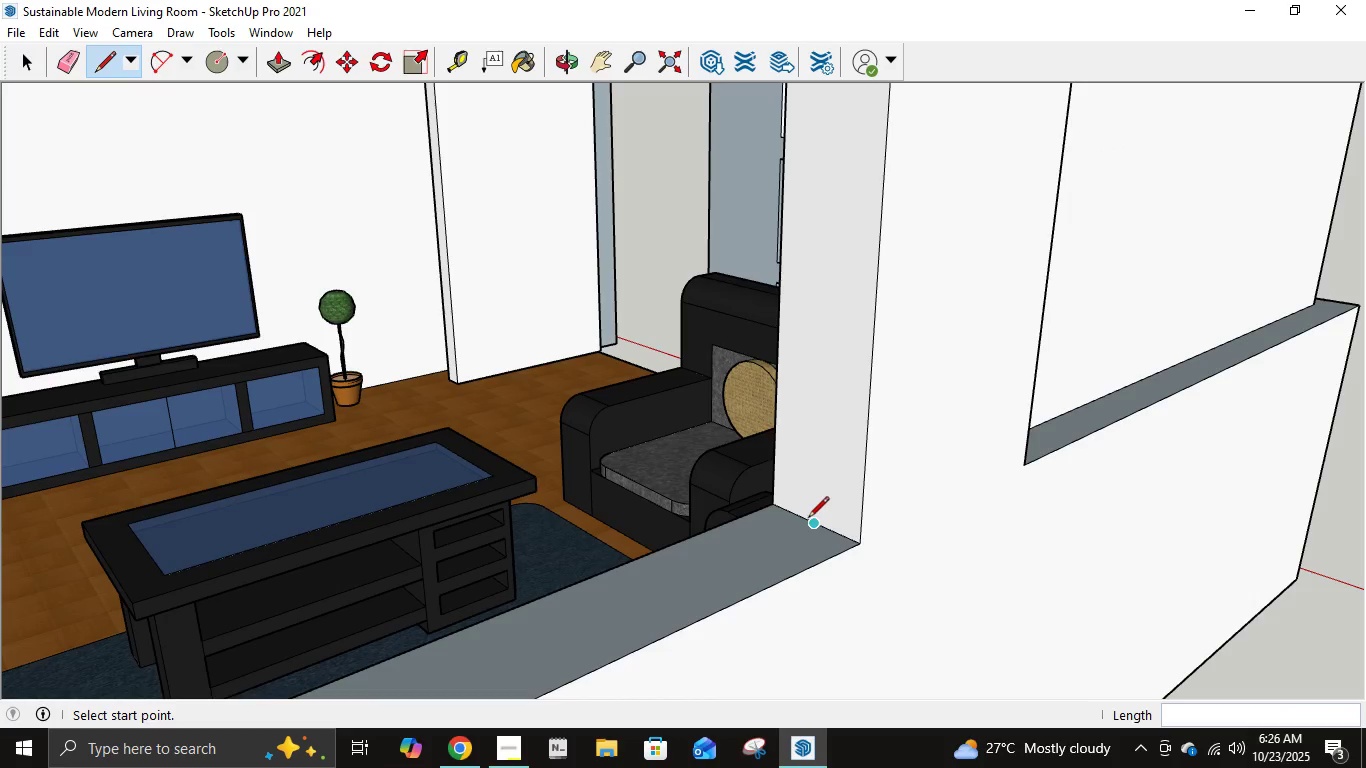 
left_click([814, 520])
 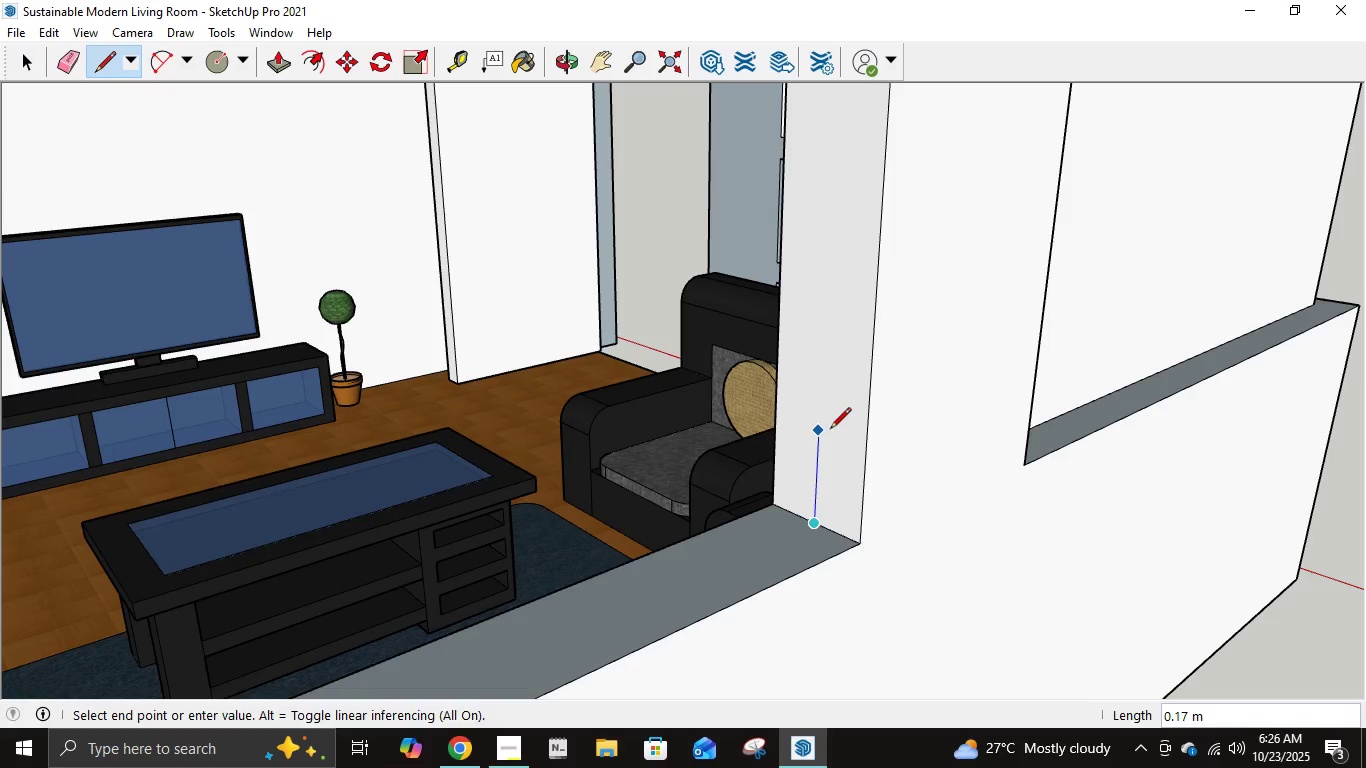 
key(Numpad1)
 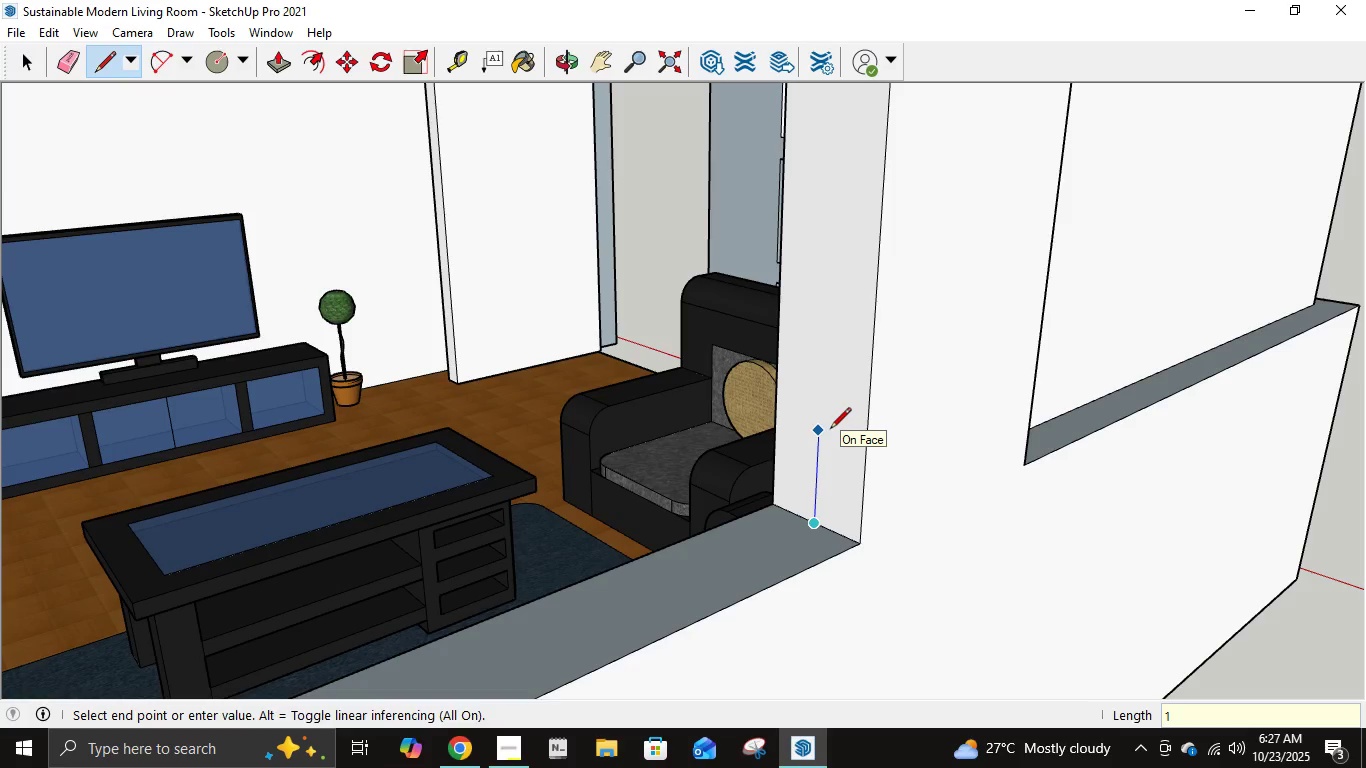 
key(NumpadDecimal)
 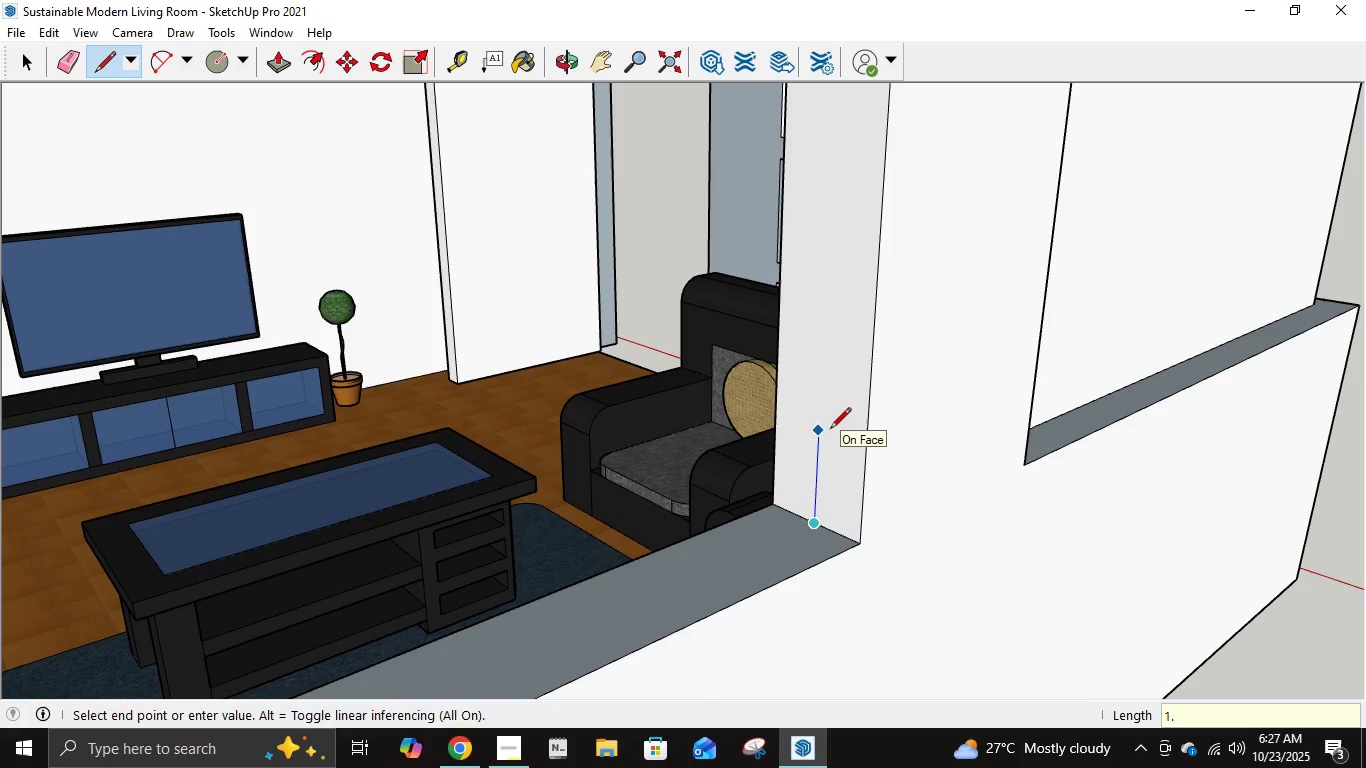 
key(Numpad5)
 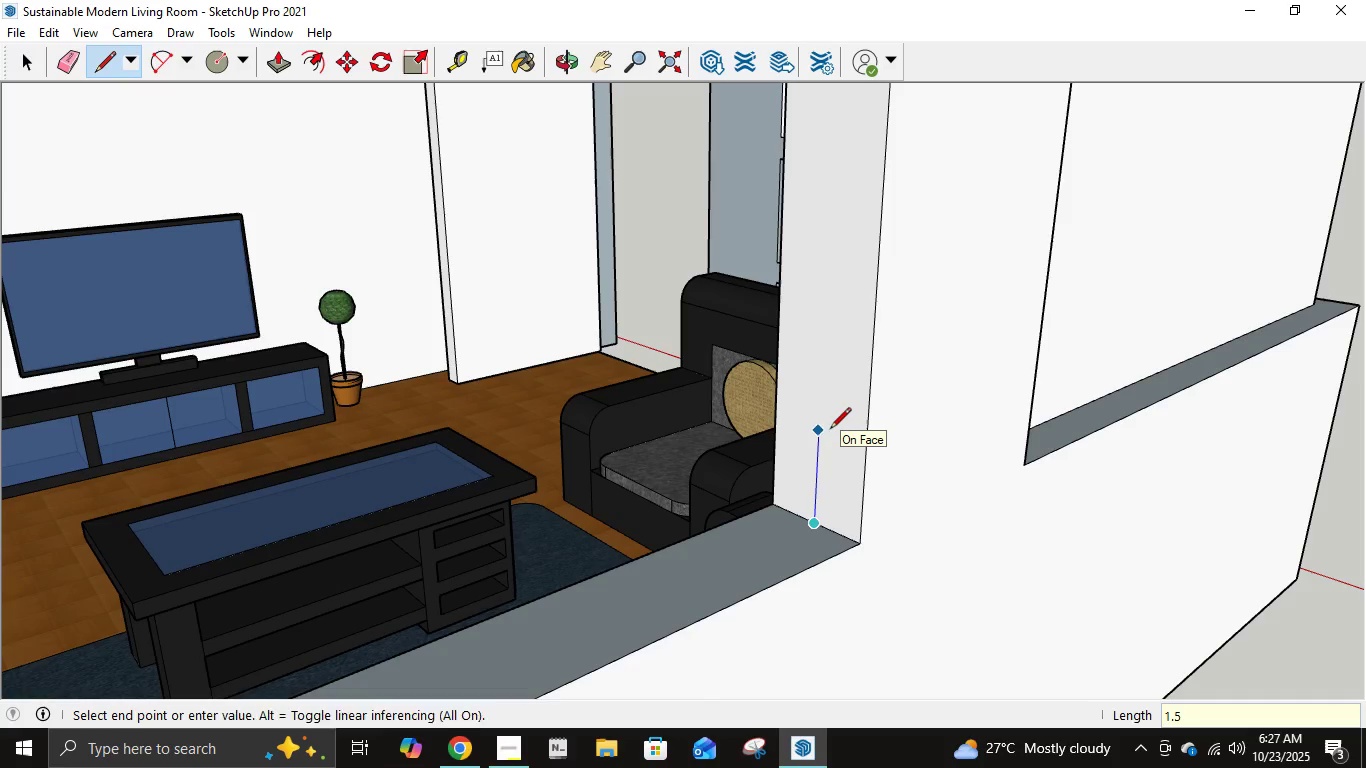 
key(NumpadEnter)
 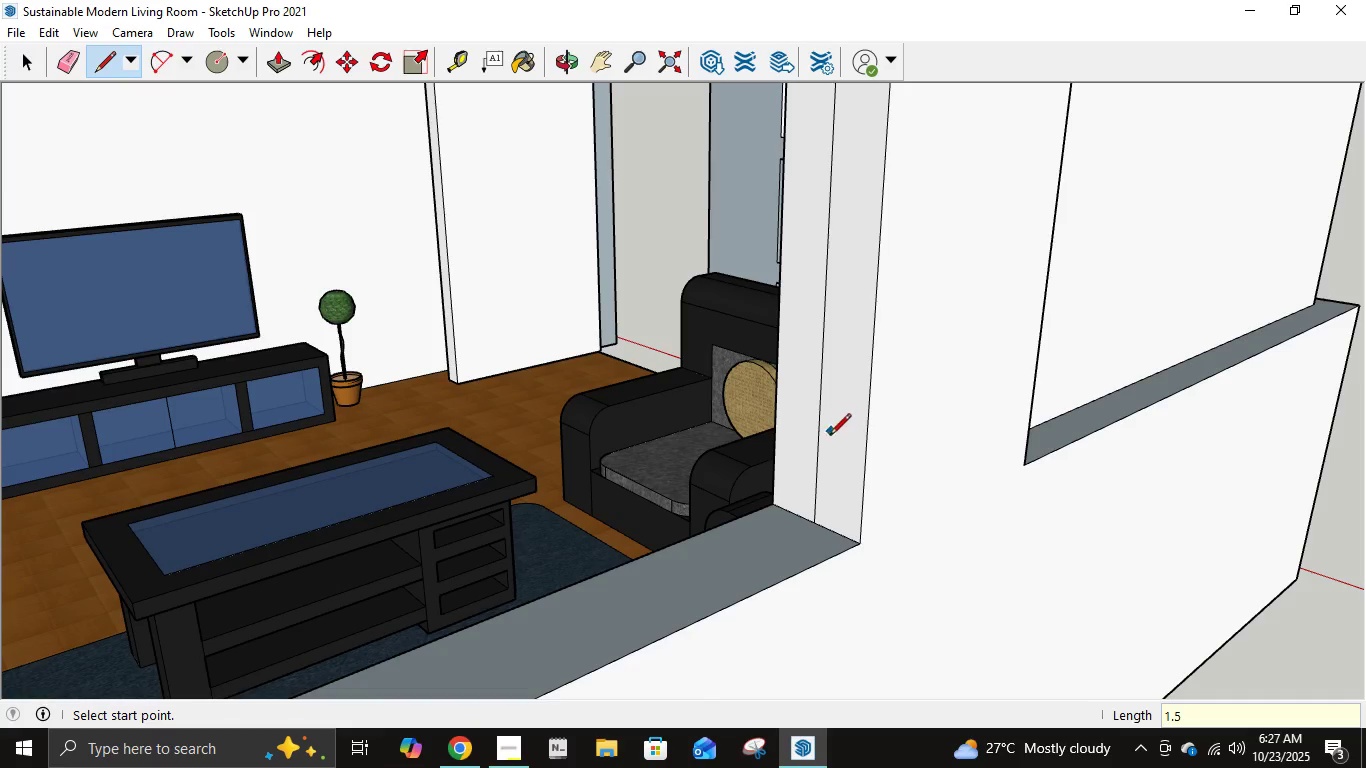 
scroll: coordinate [801, 527], scroll_direction: down, amount: 10.0
 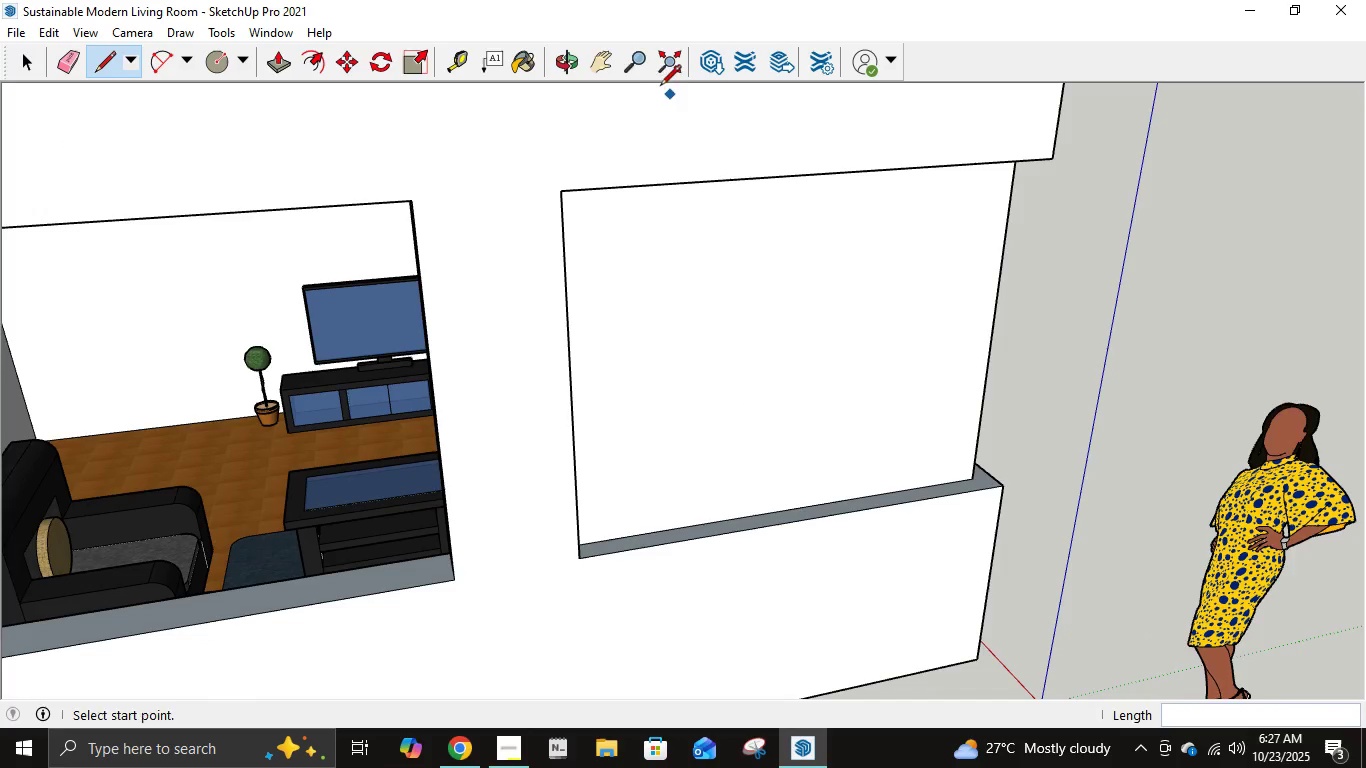 
left_click([588, 55])
 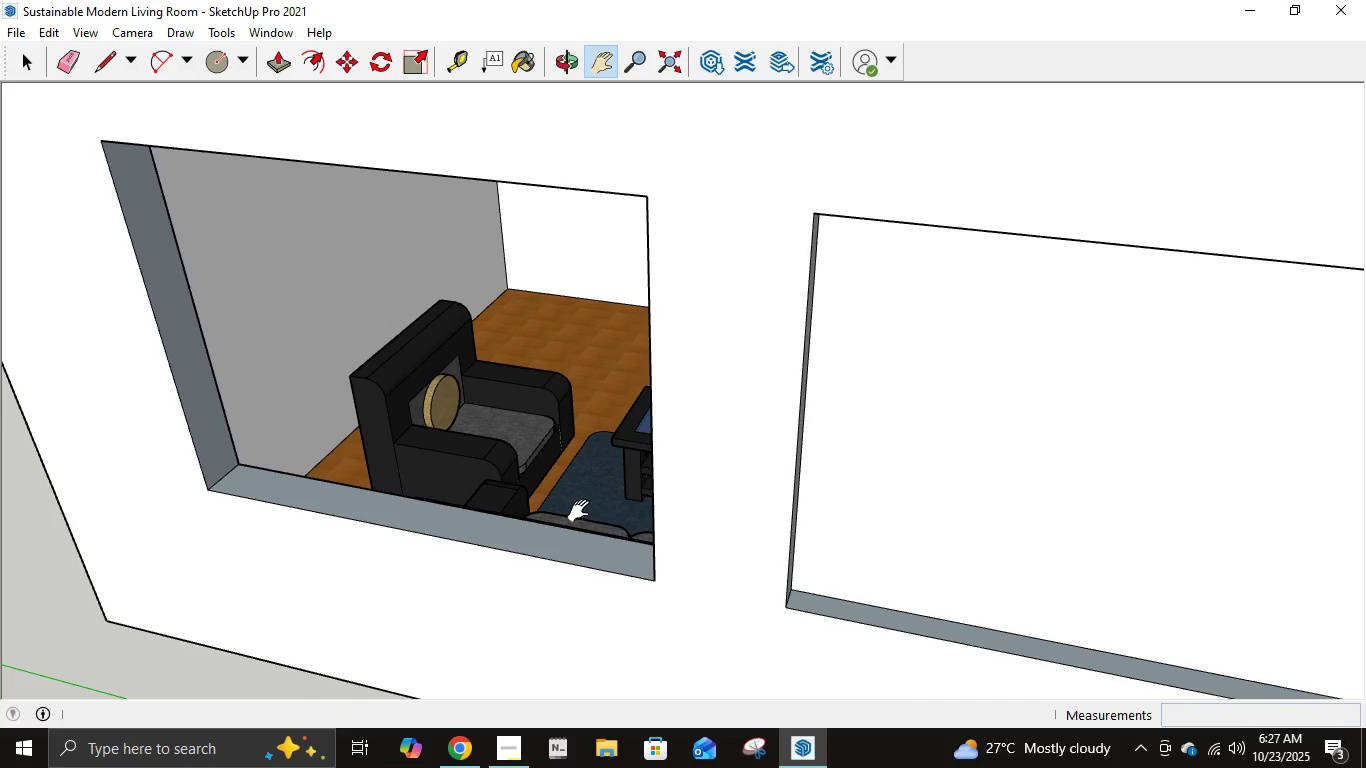 
key(L)
 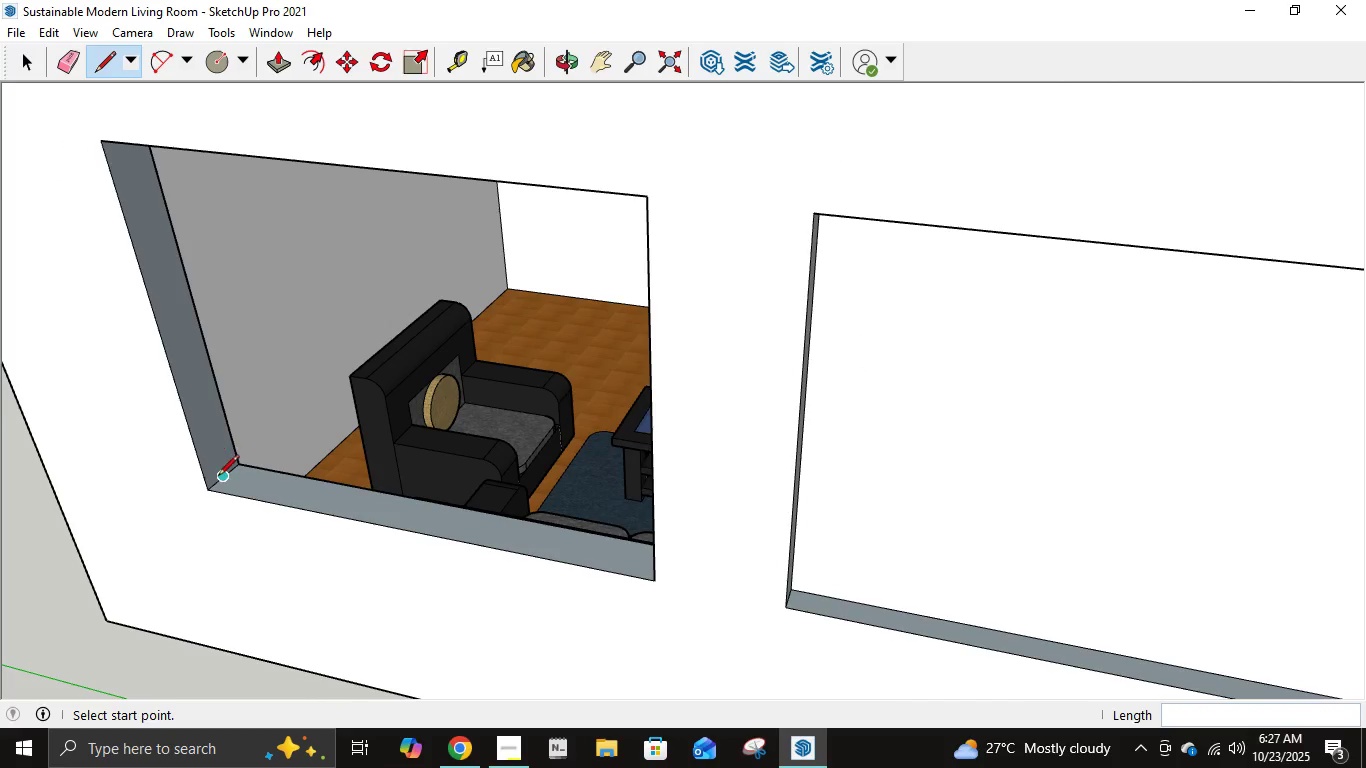 
left_click([221, 479])
 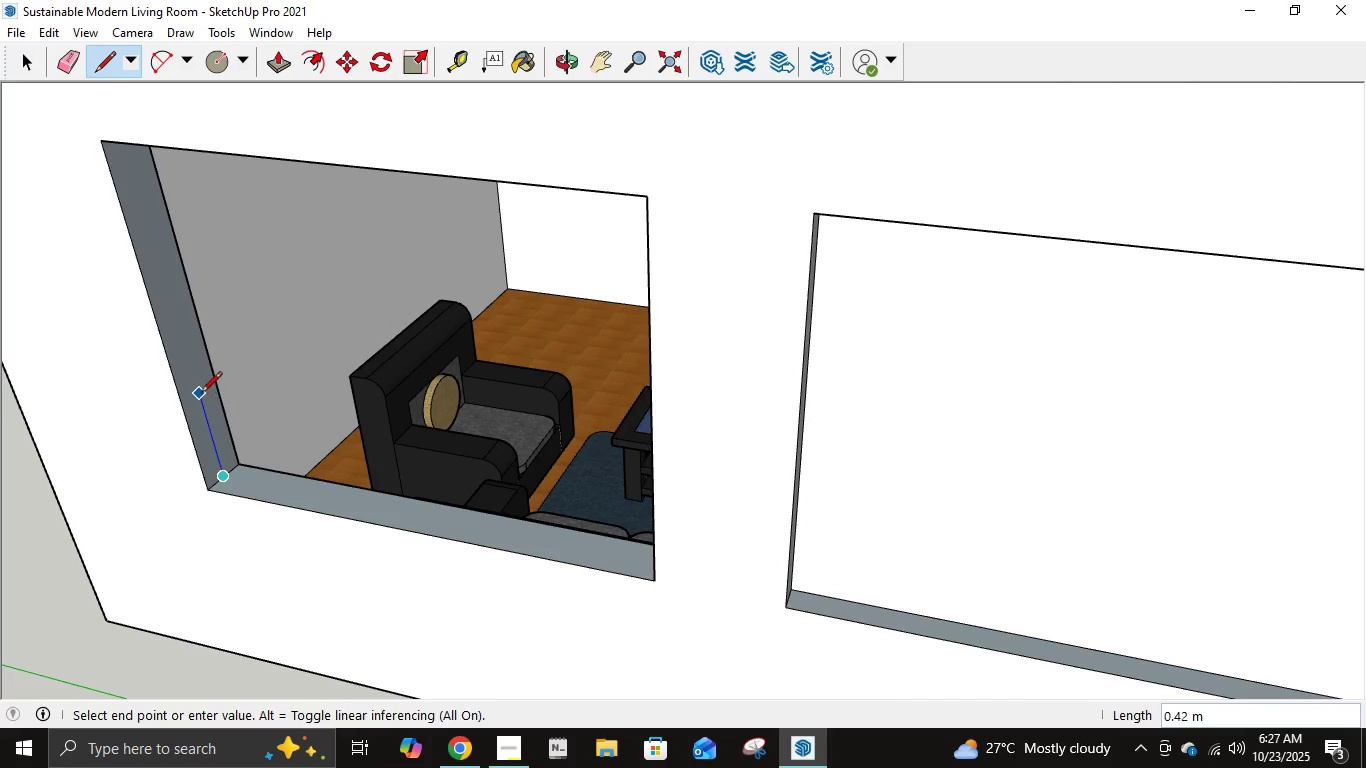 
key(Numpad1)
 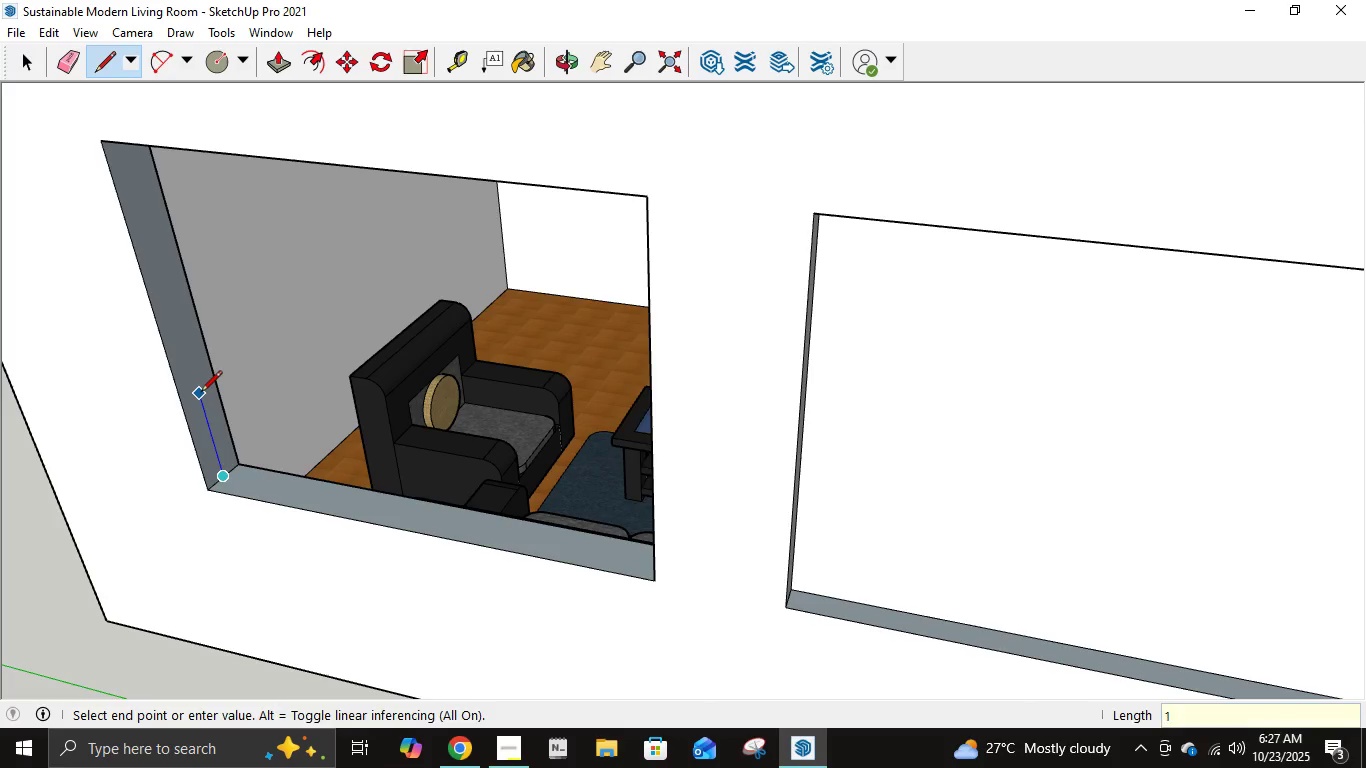 
key(NumpadDecimal)
 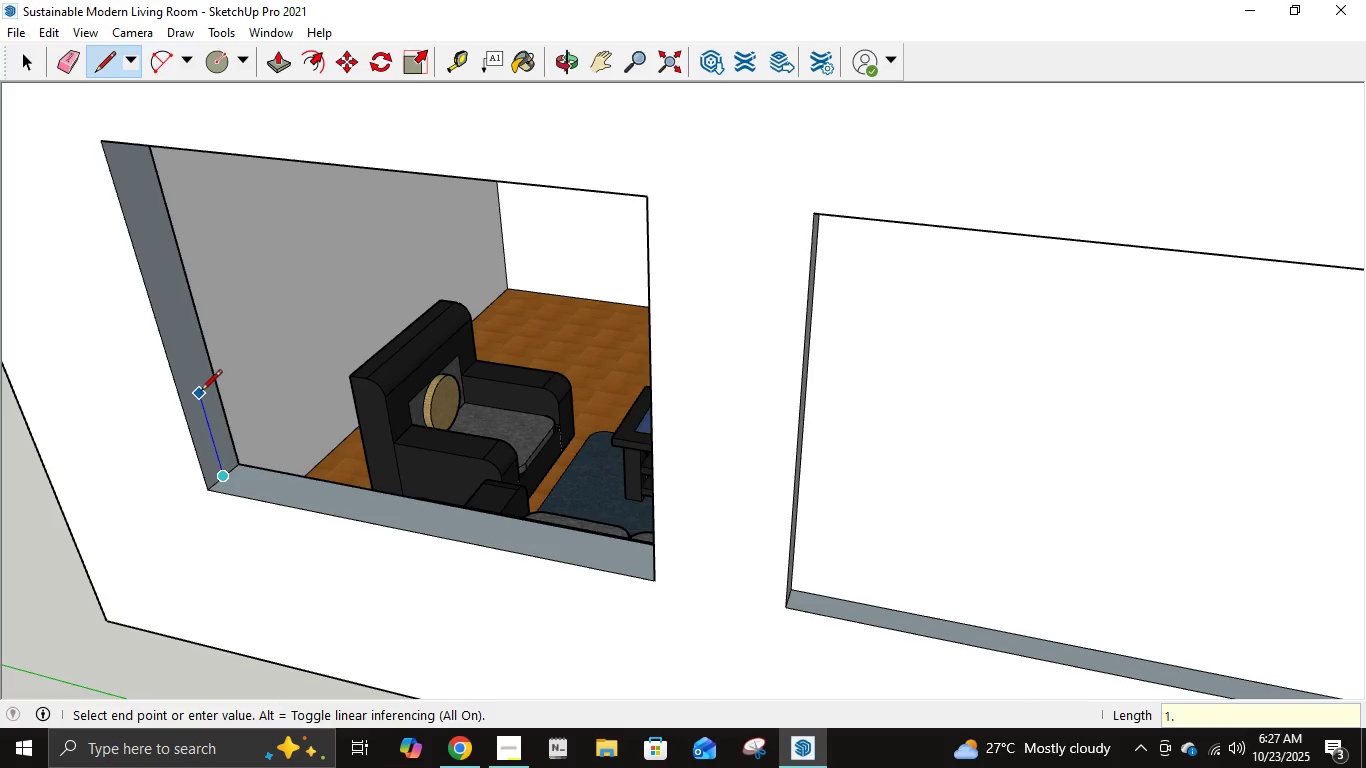 
key(Numpad5)
 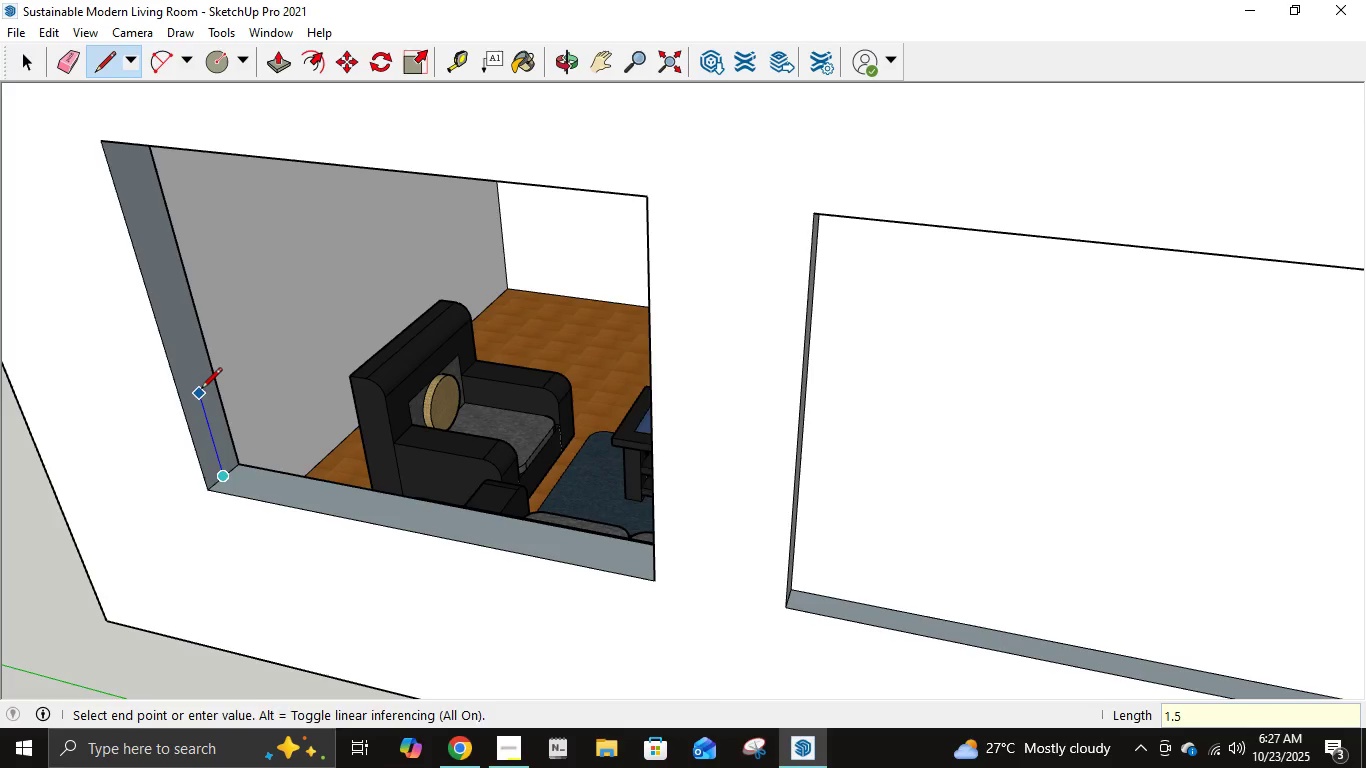 
key(NumpadEnter)
 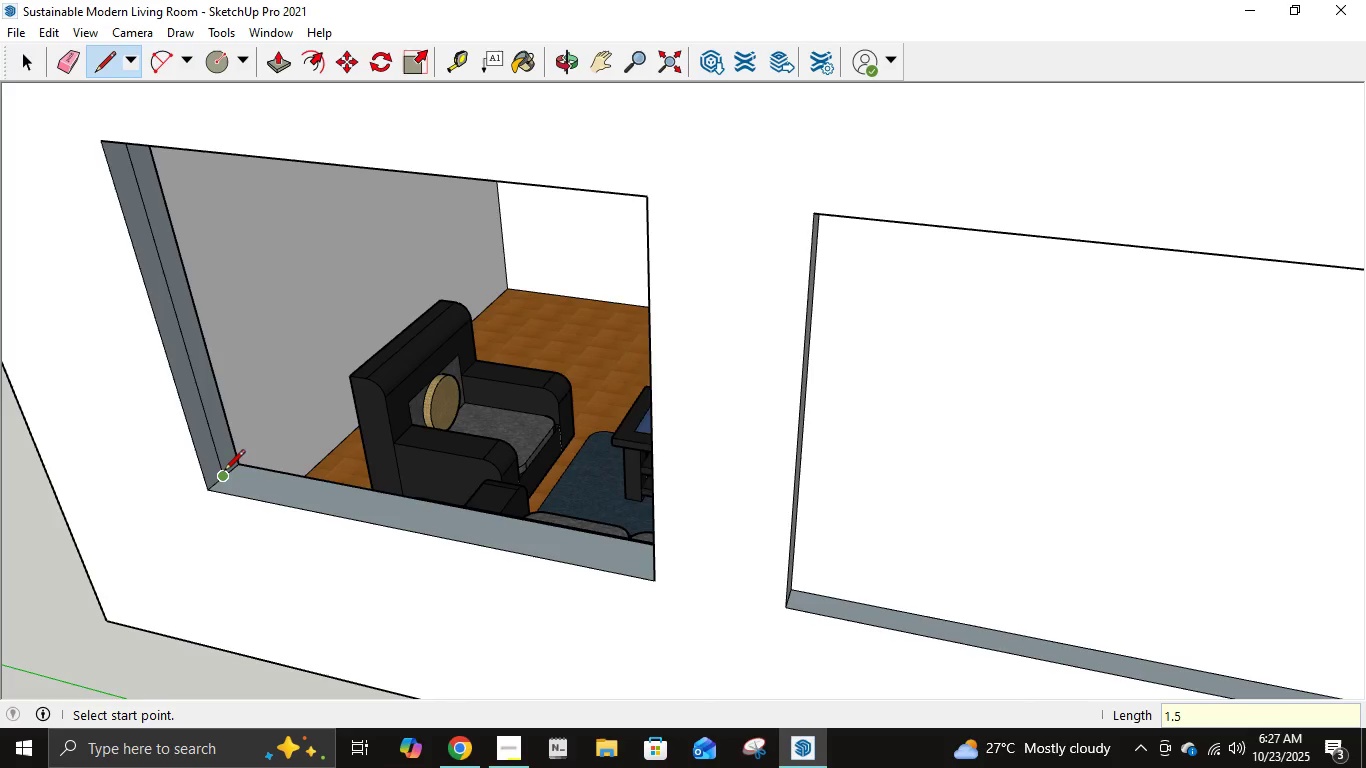 
left_click([223, 473])
 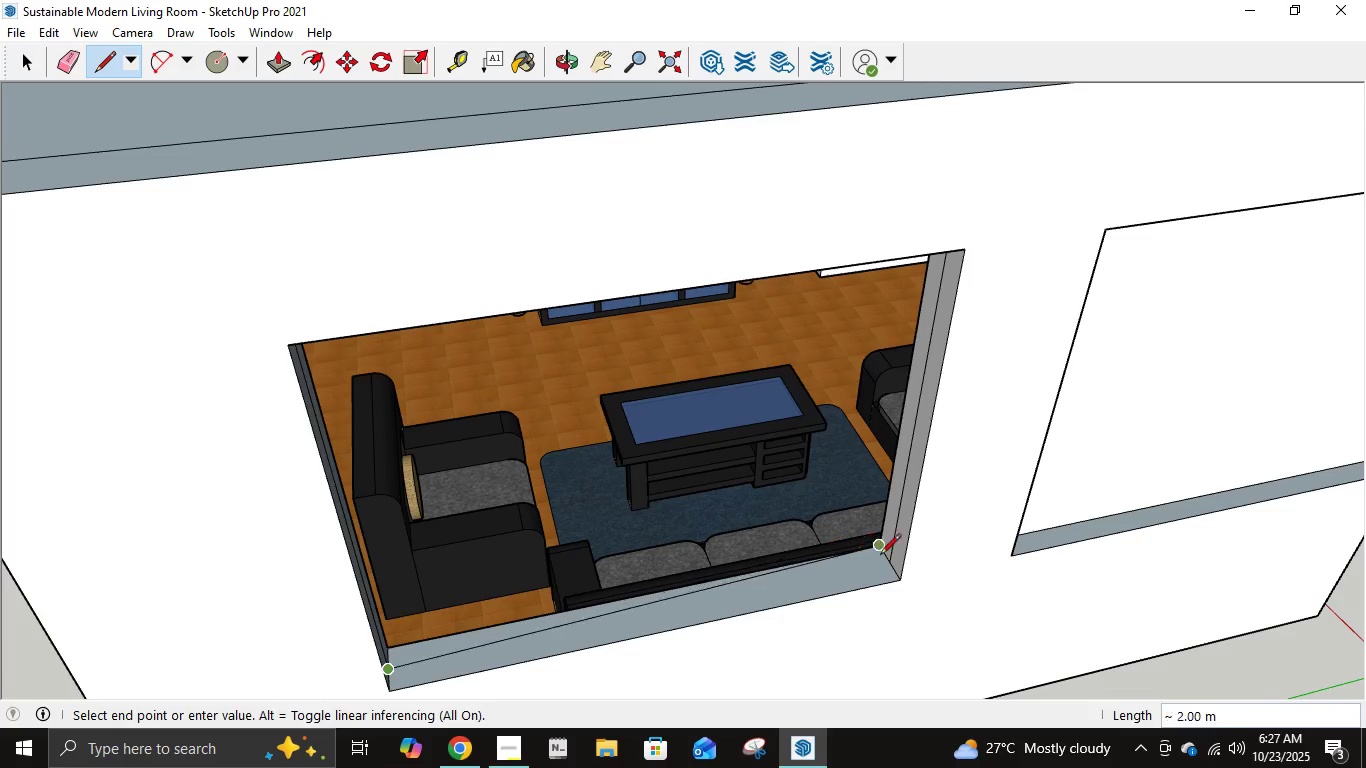 
left_click([891, 558])
 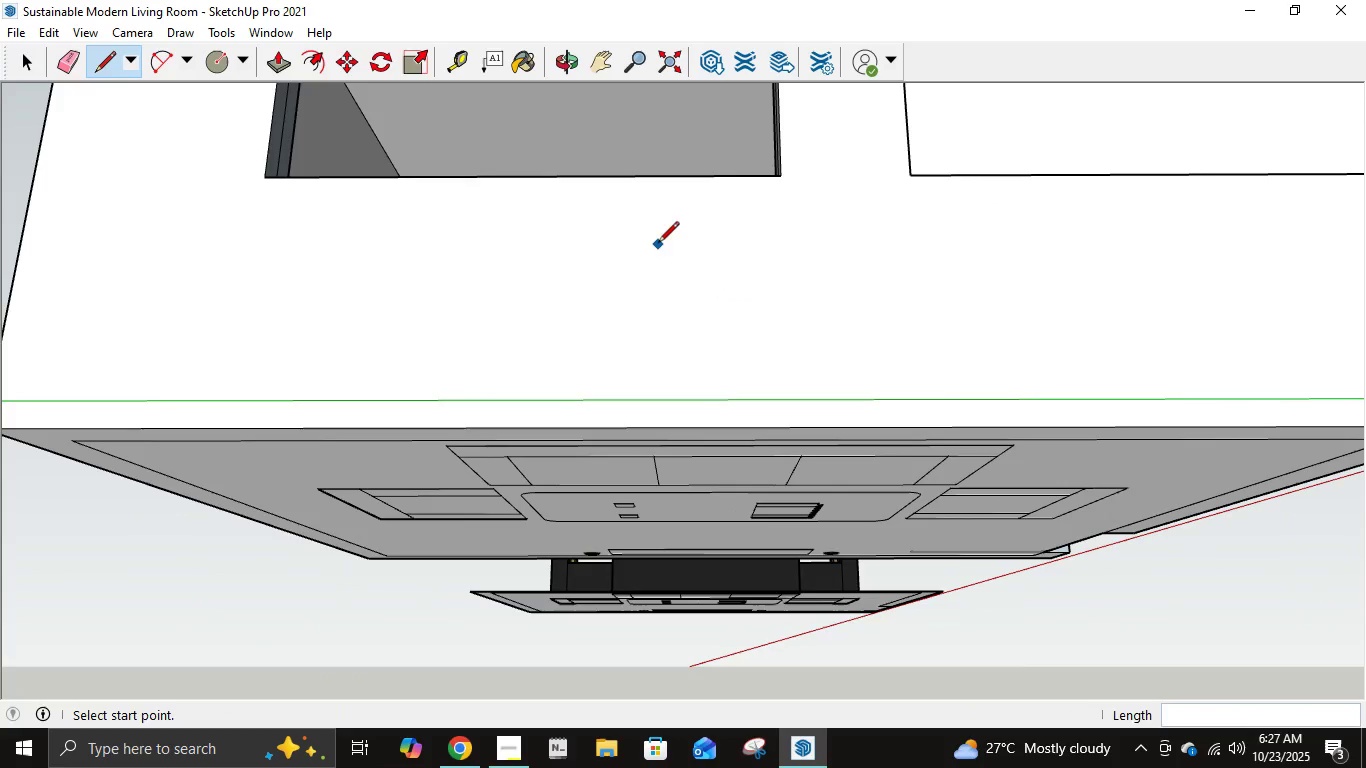 
left_click([606, 71])
 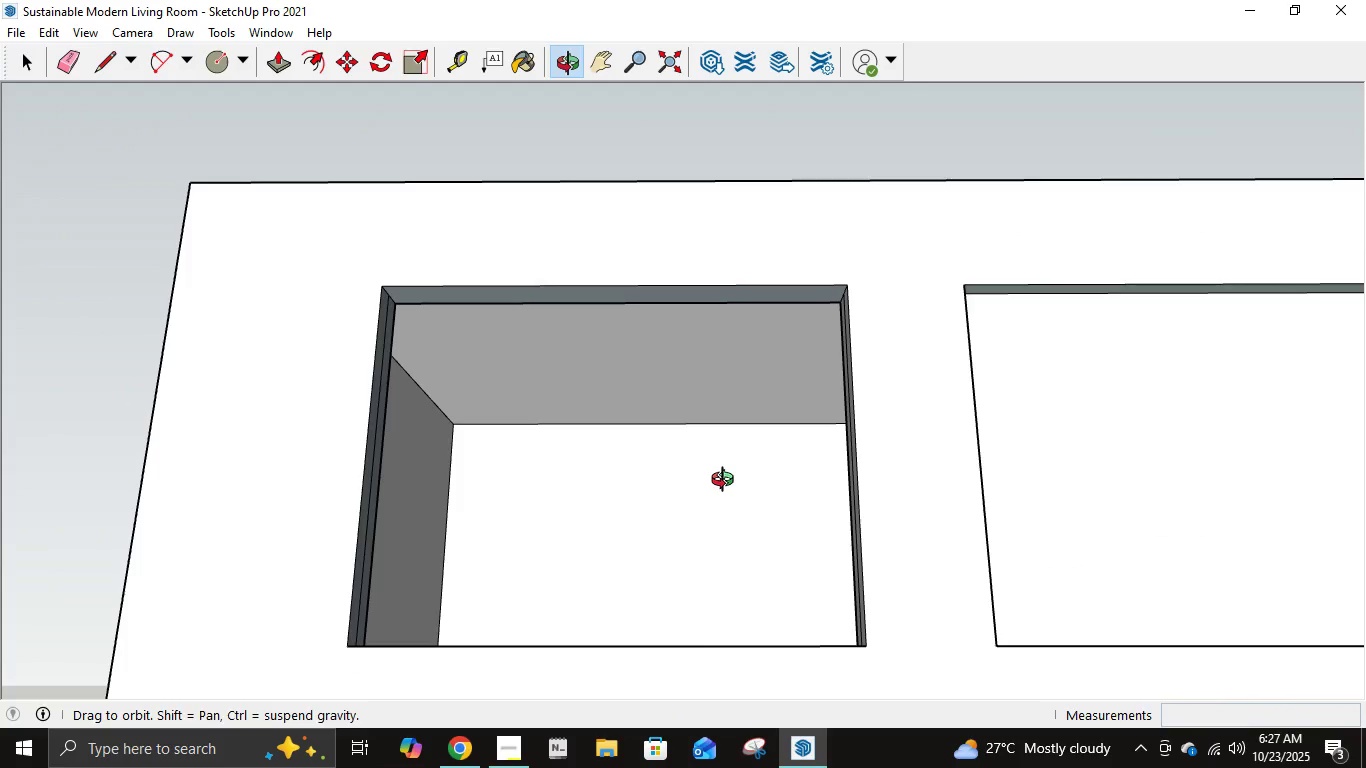 
scroll: coordinate [738, 470], scroll_direction: up, amount: 3.0
 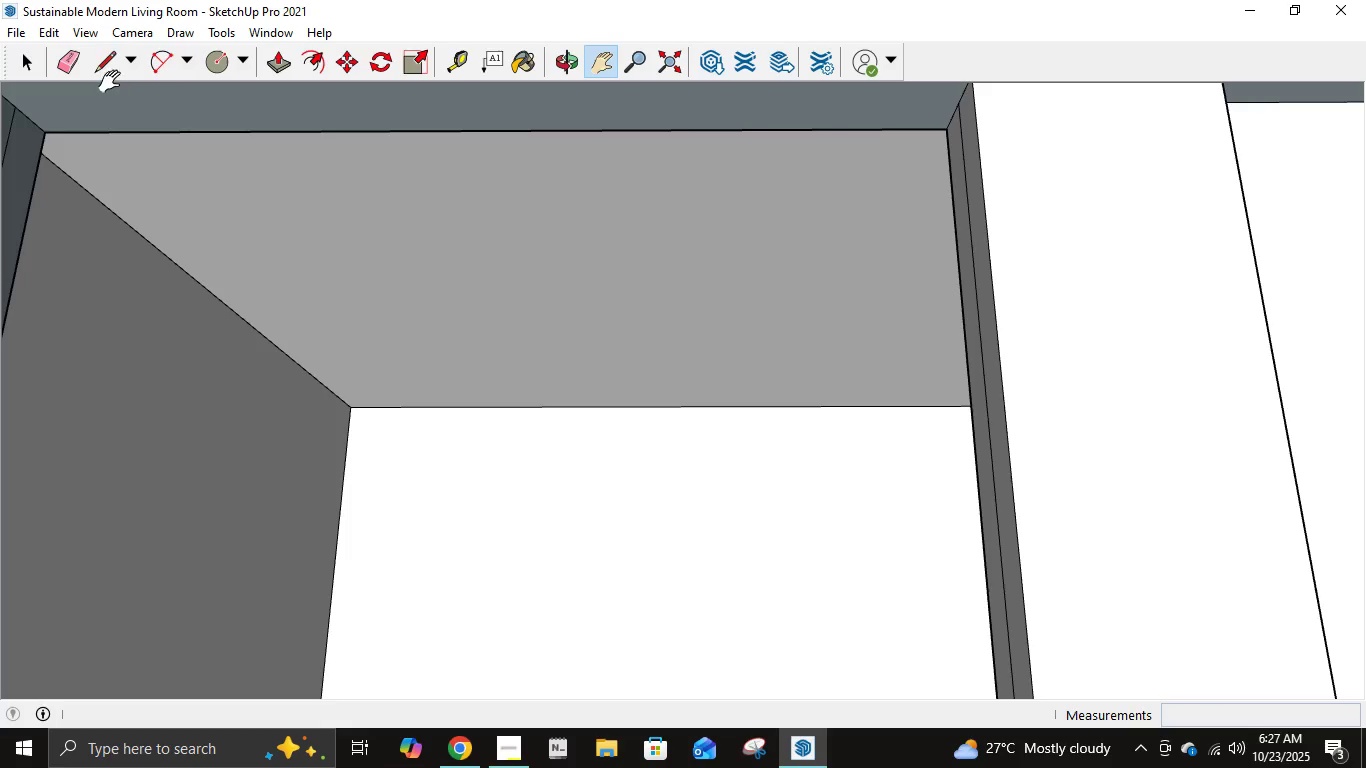 
left_click([112, 67])
 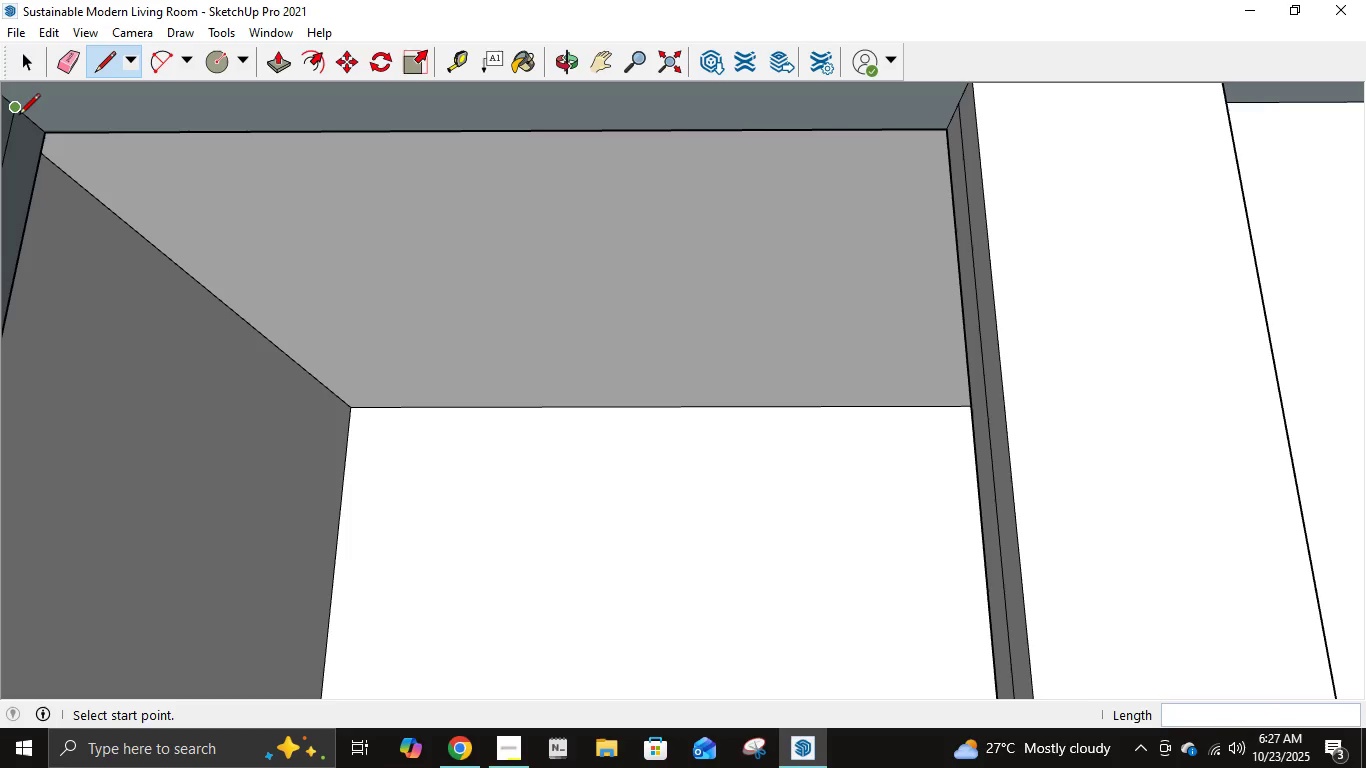 
left_click([19, 114])
 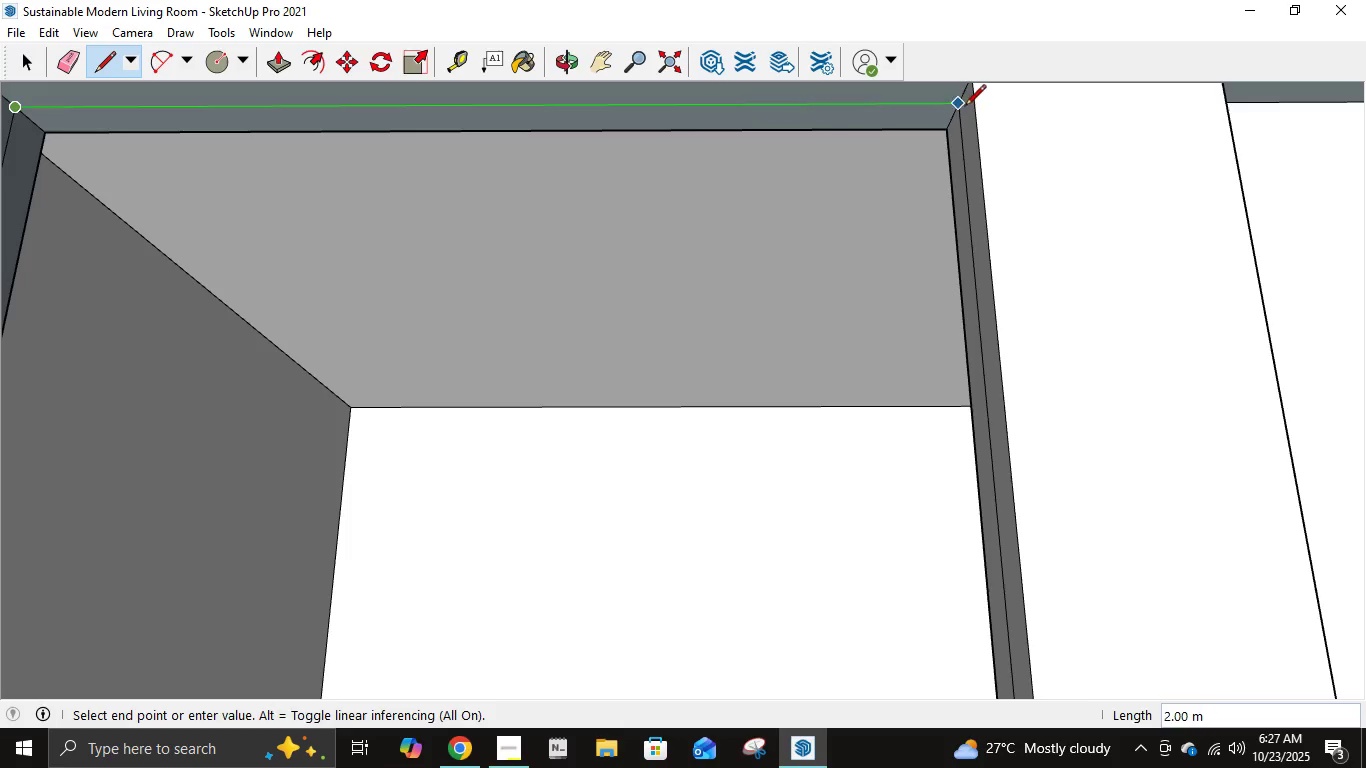 
left_click([956, 107])
 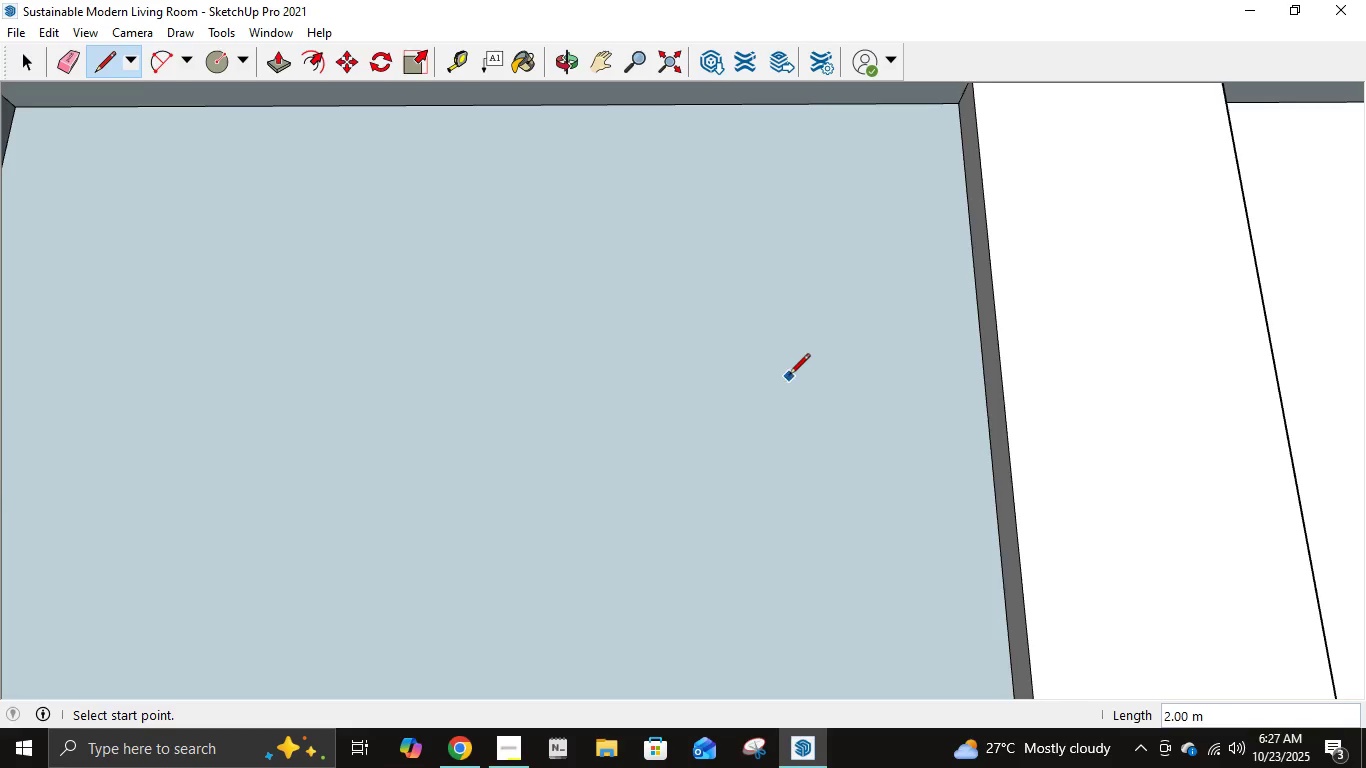 
scroll: coordinate [785, 436], scroll_direction: down, amount: 16.0
 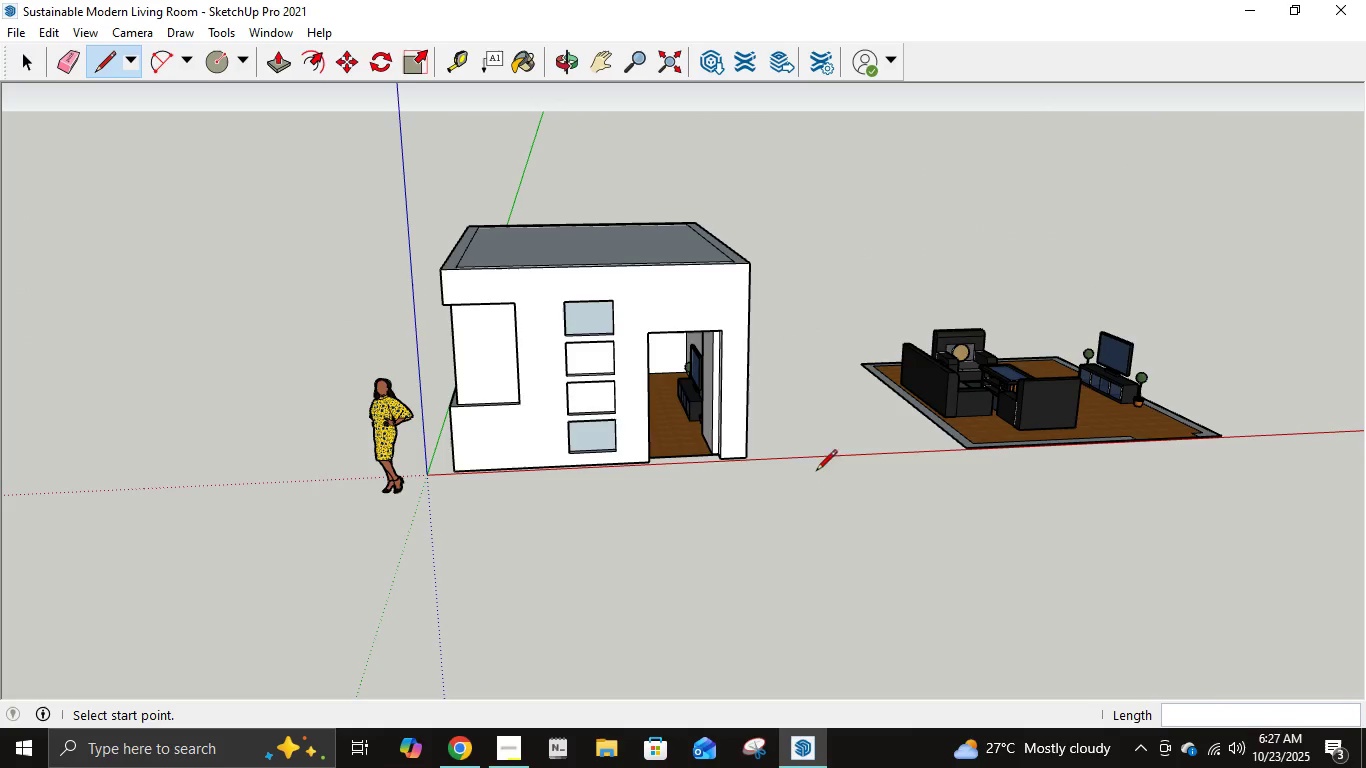 
scroll: coordinate [705, 415], scroll_direction: up, amount: 11.0
 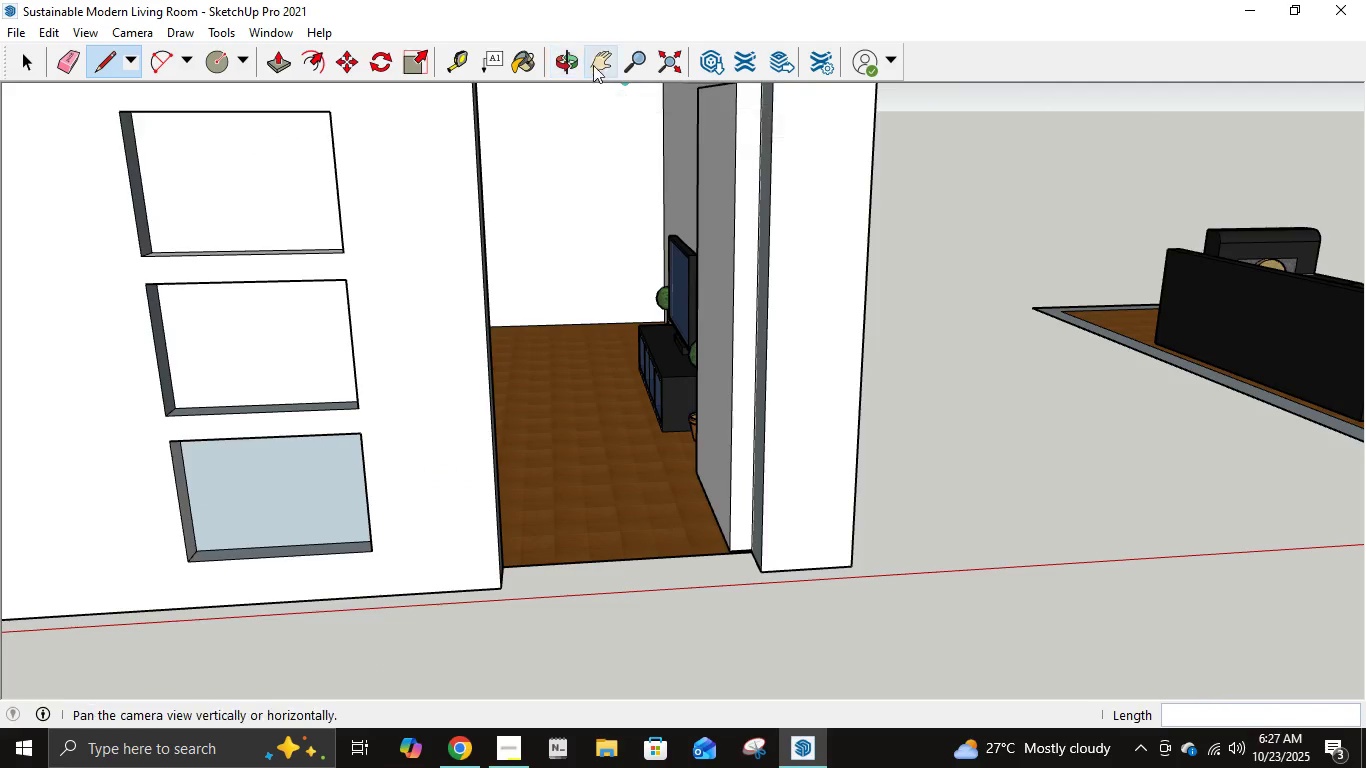 
scroll: coordinate [646, 401], scroll_direction: down, amount: 10.0
 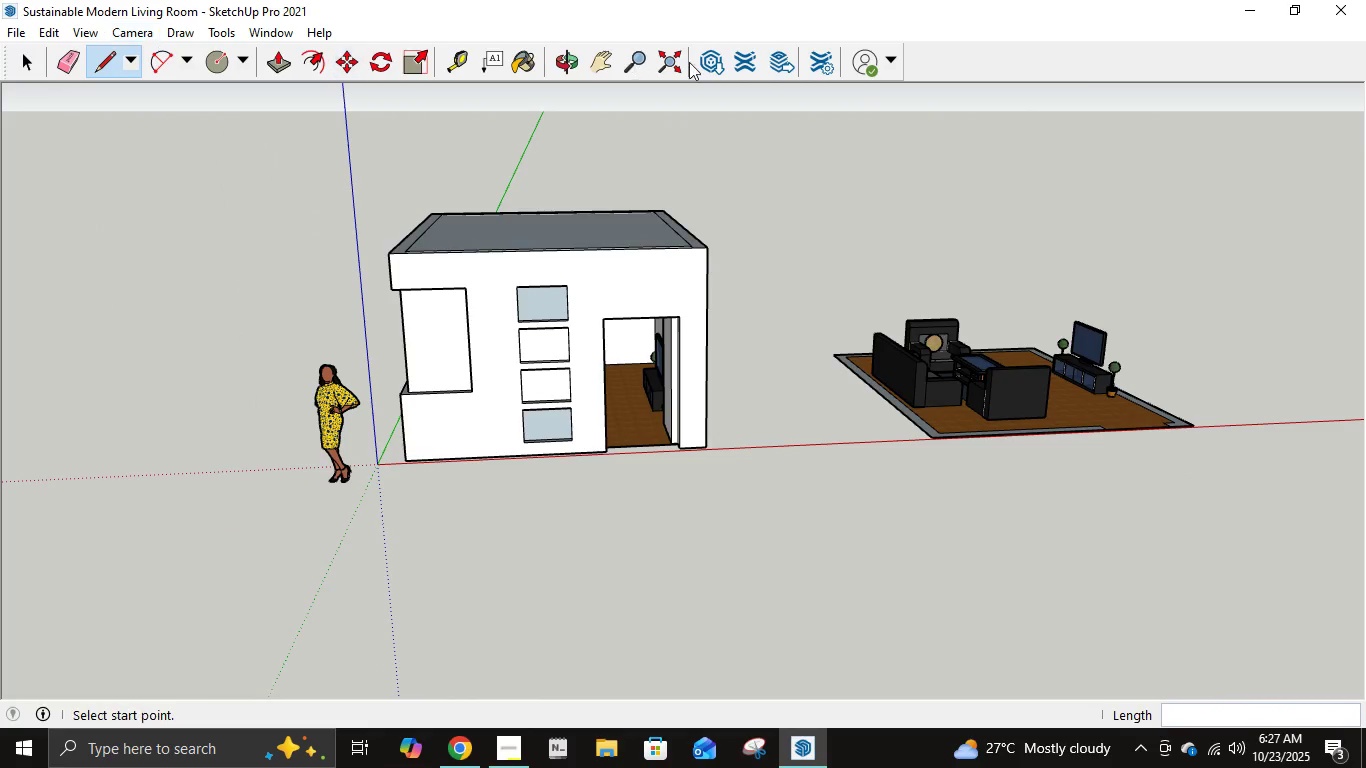 
left_click([531, 68])
 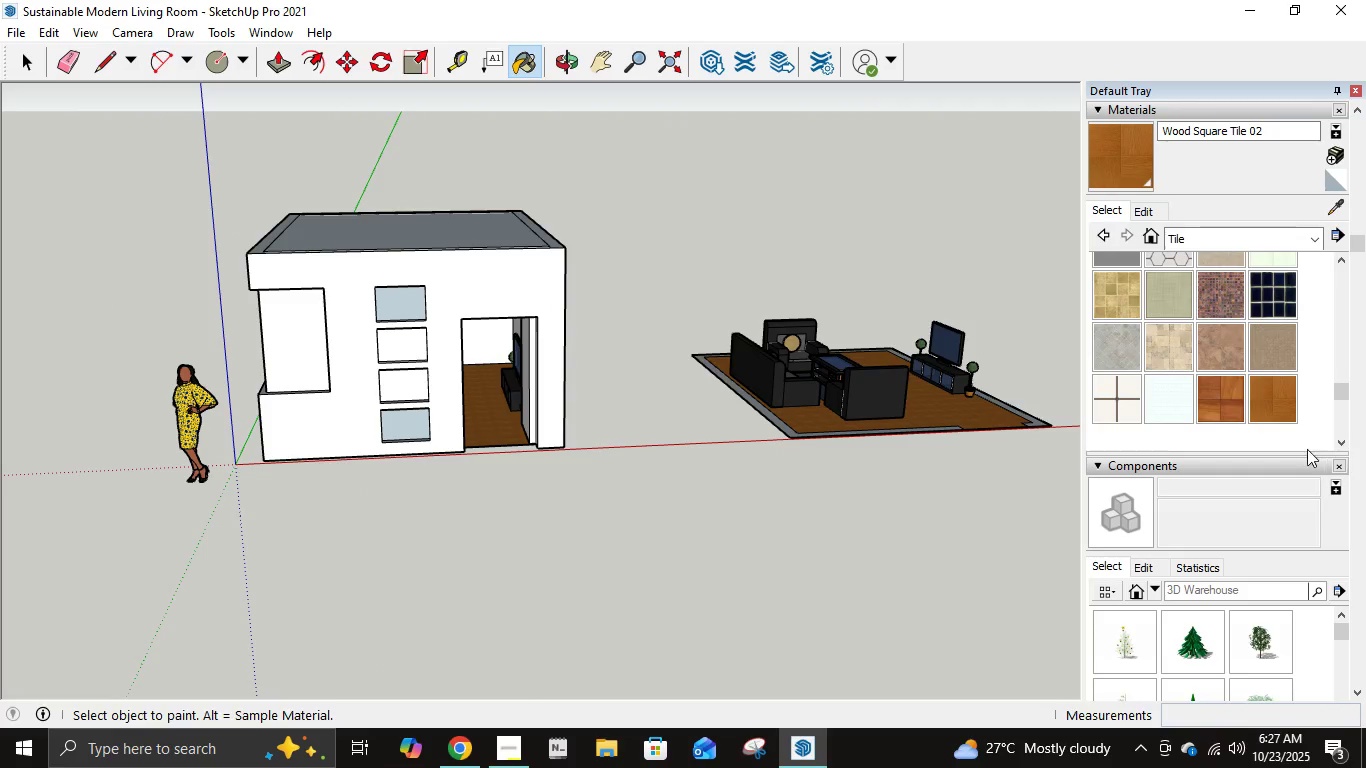 
scroll: coordinate [1225, 401], scroll_direction: up, amount: 5.0
 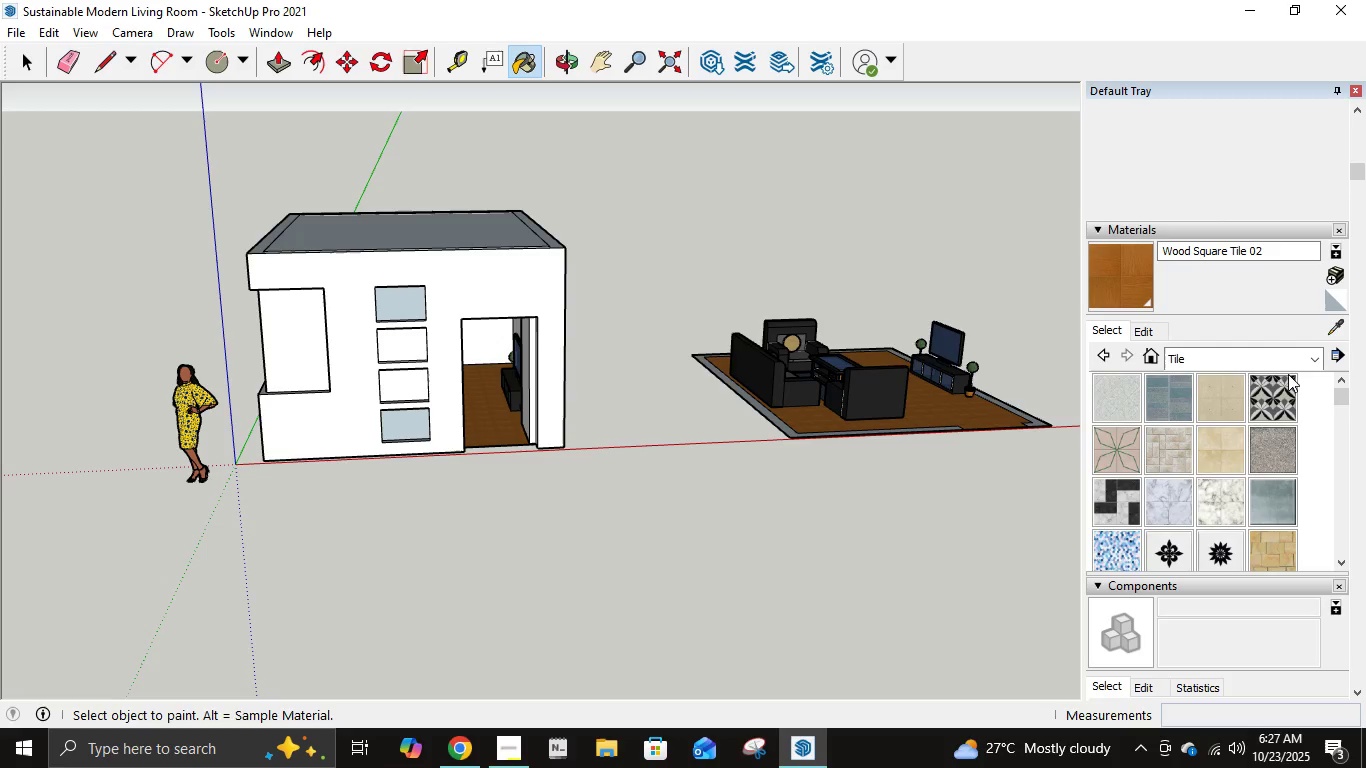 
left_click([1309, 364])
 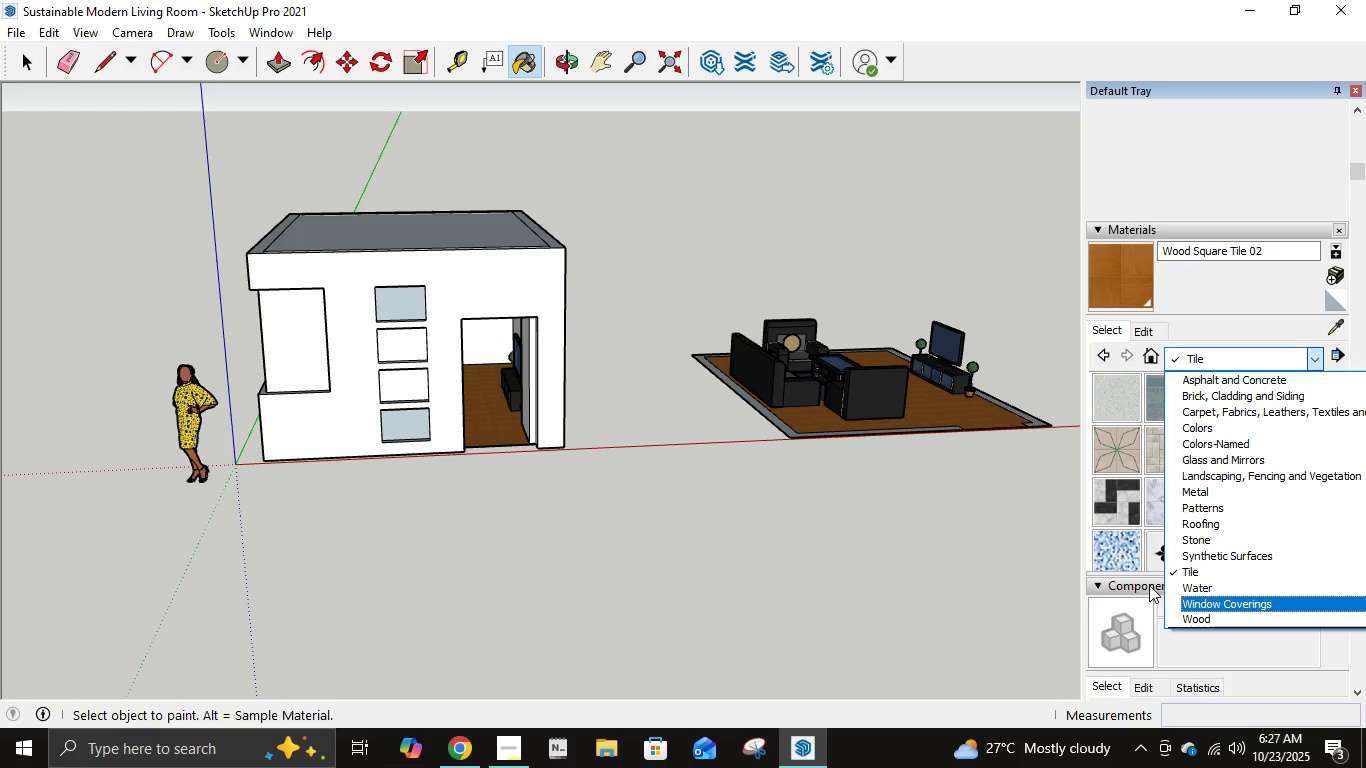 
left_click([1145, 589])
 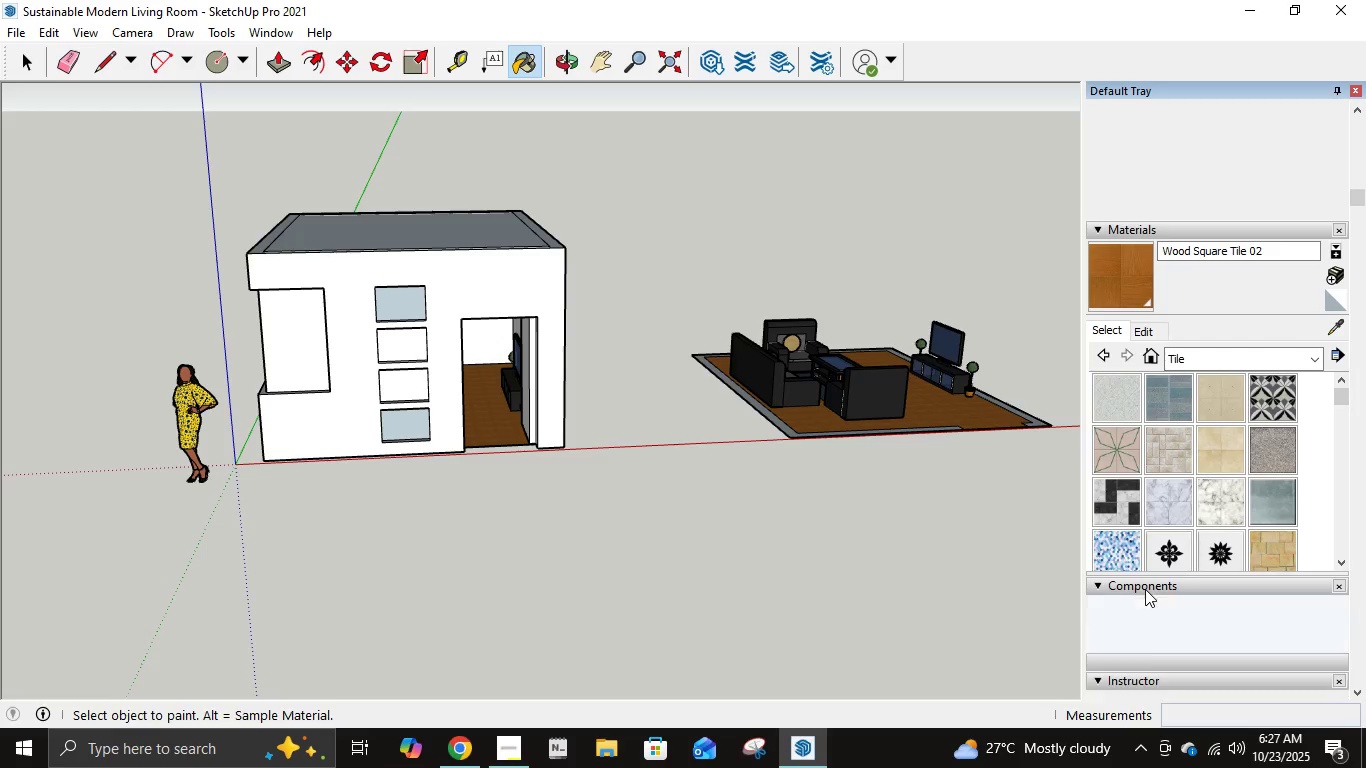 
left_click([1145, 589])
 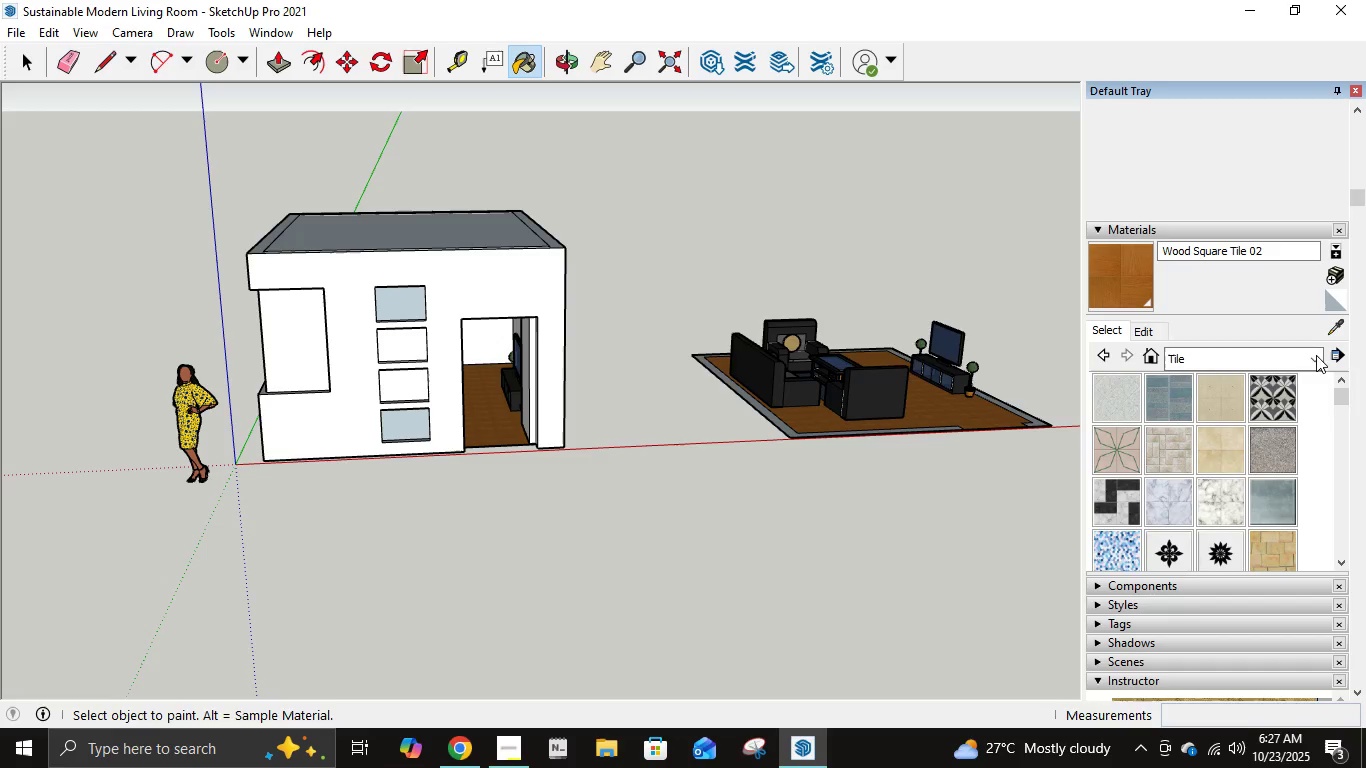 
left_click([1323, 353])
 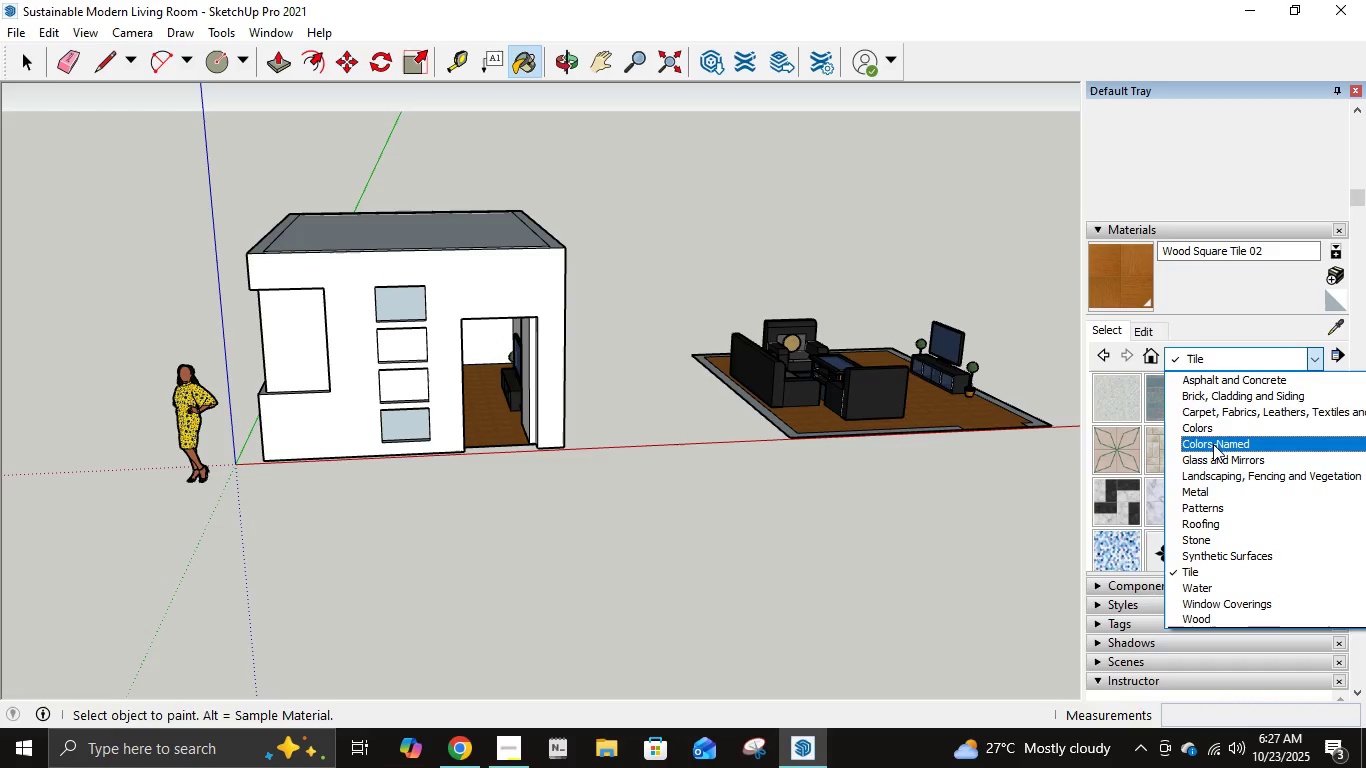 
left_click([1219, 472])
 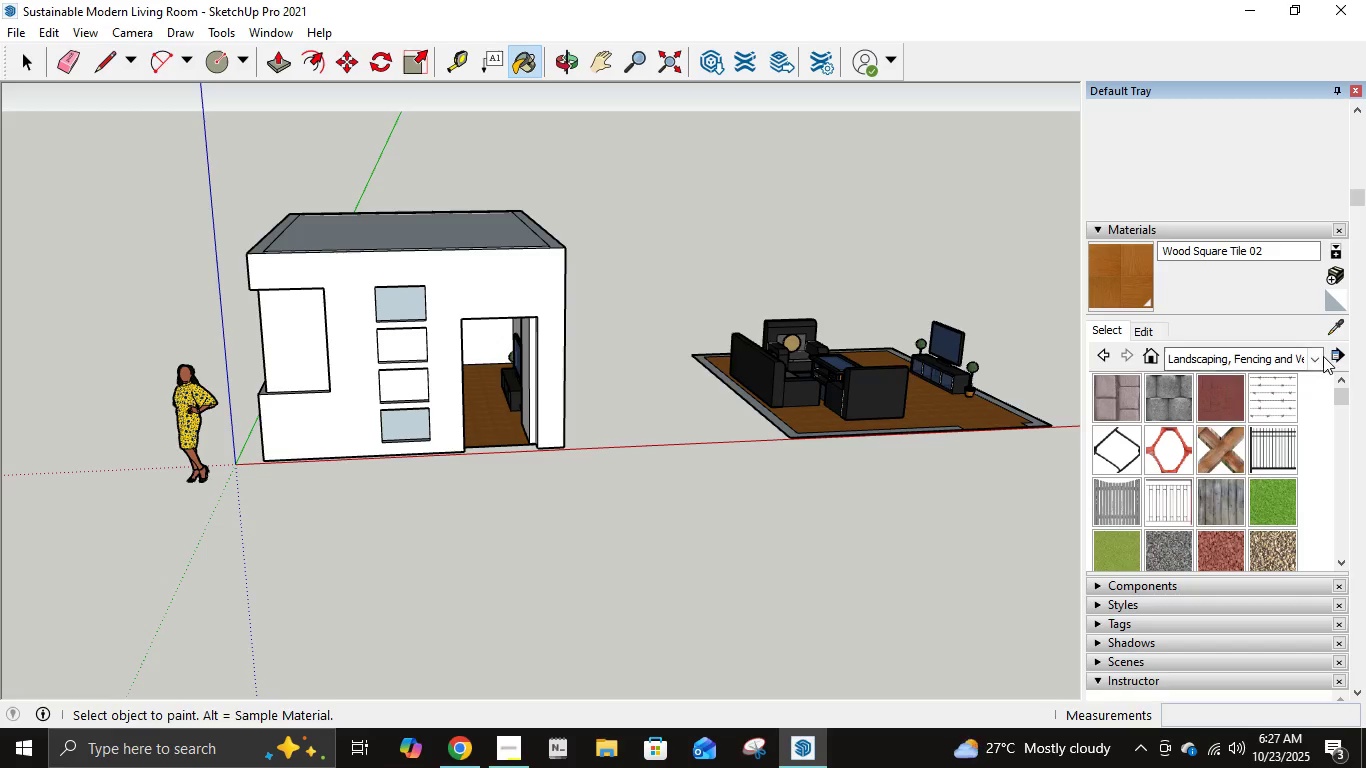 
left_click([1321, 357])
 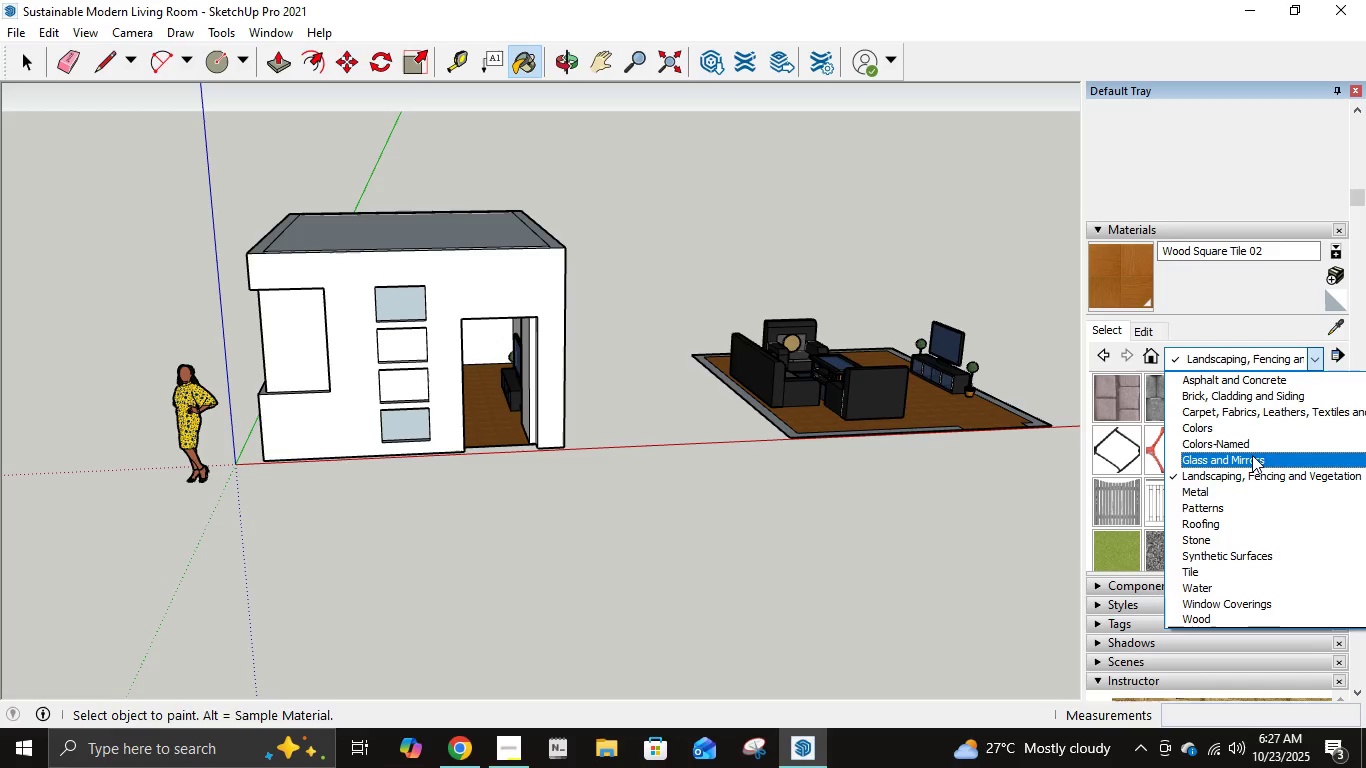 
left_click([1252, 456])
 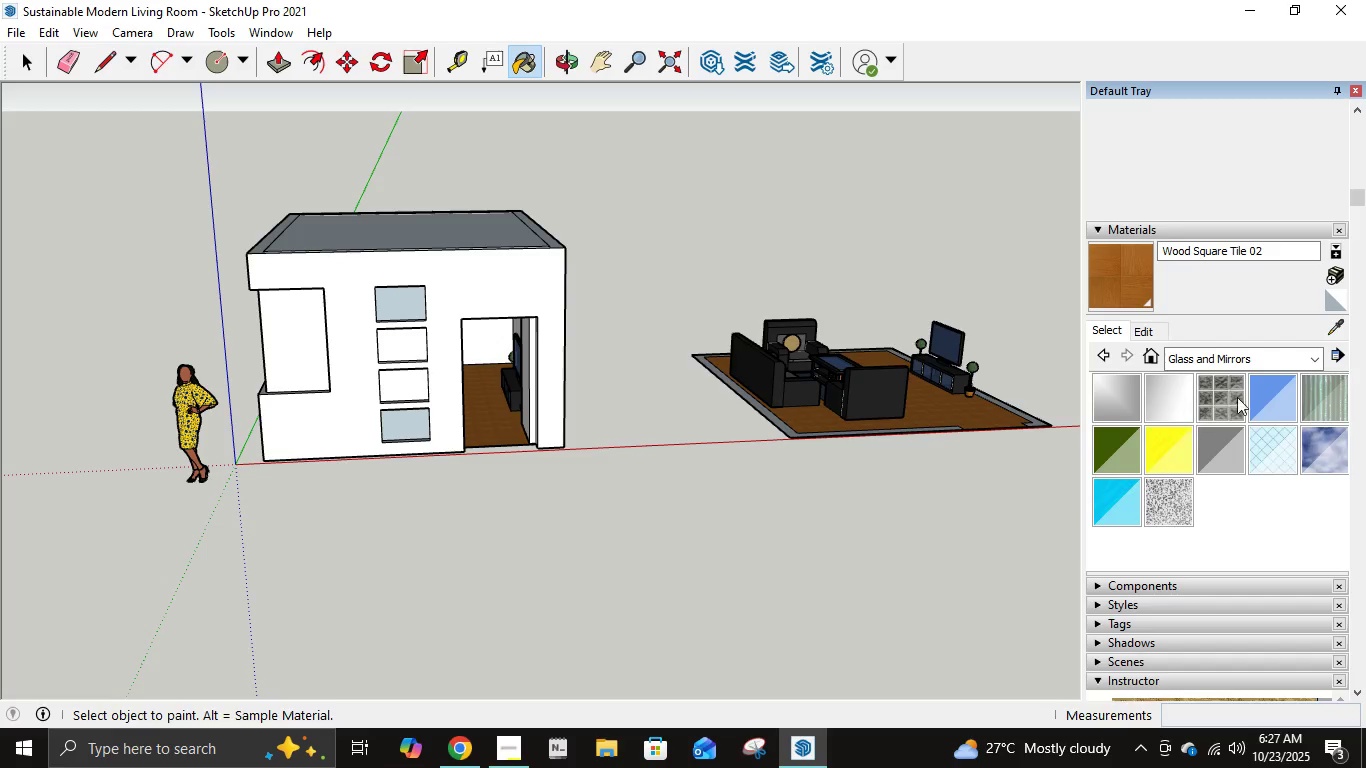 
left_click([1265, 389])
 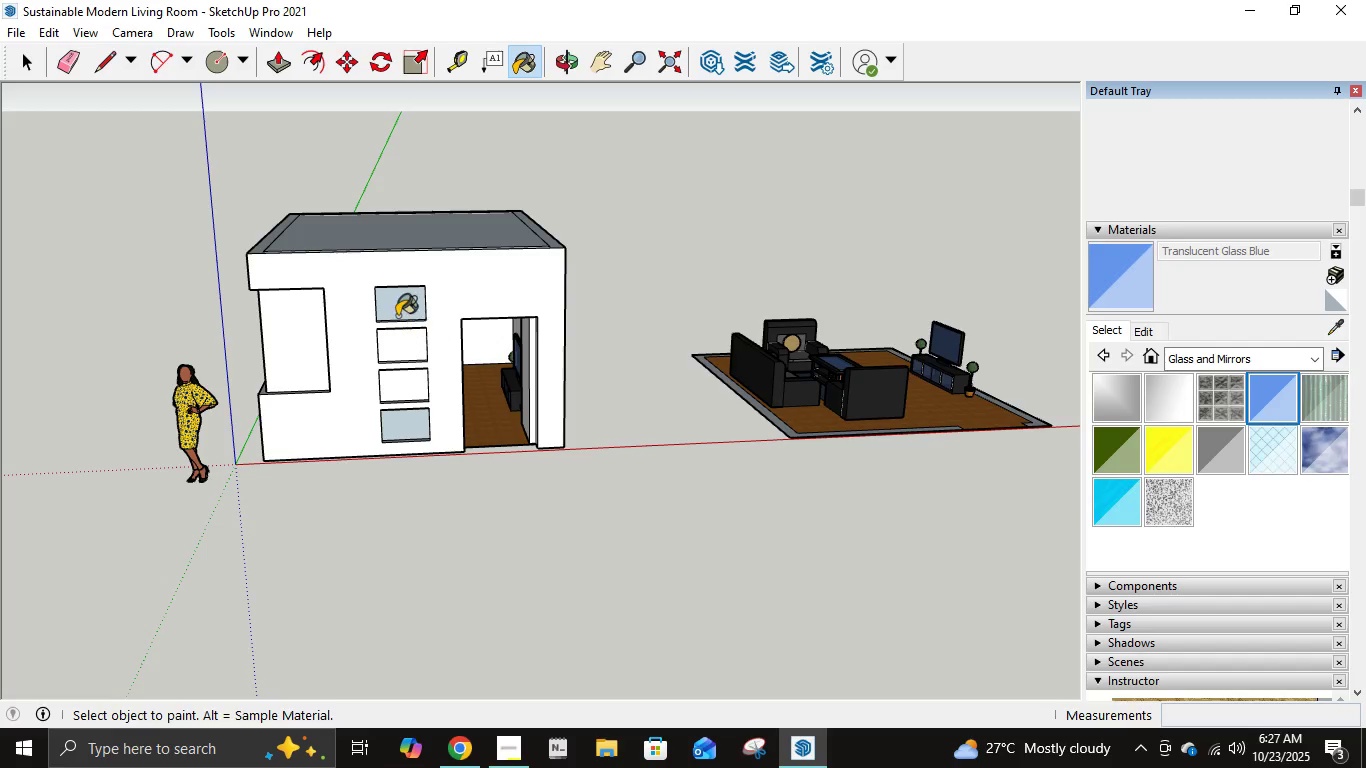 
left_click([397, 306])
 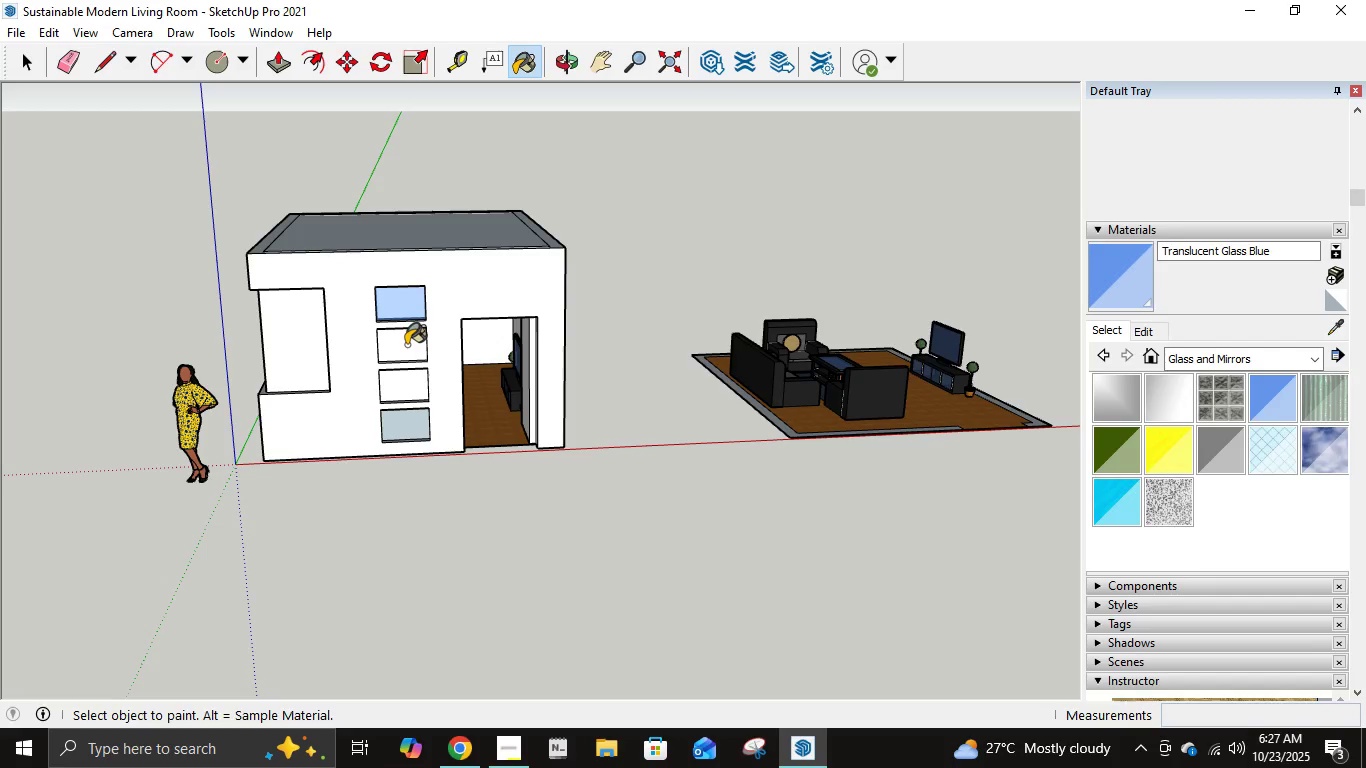 
left_click([406, 345])
 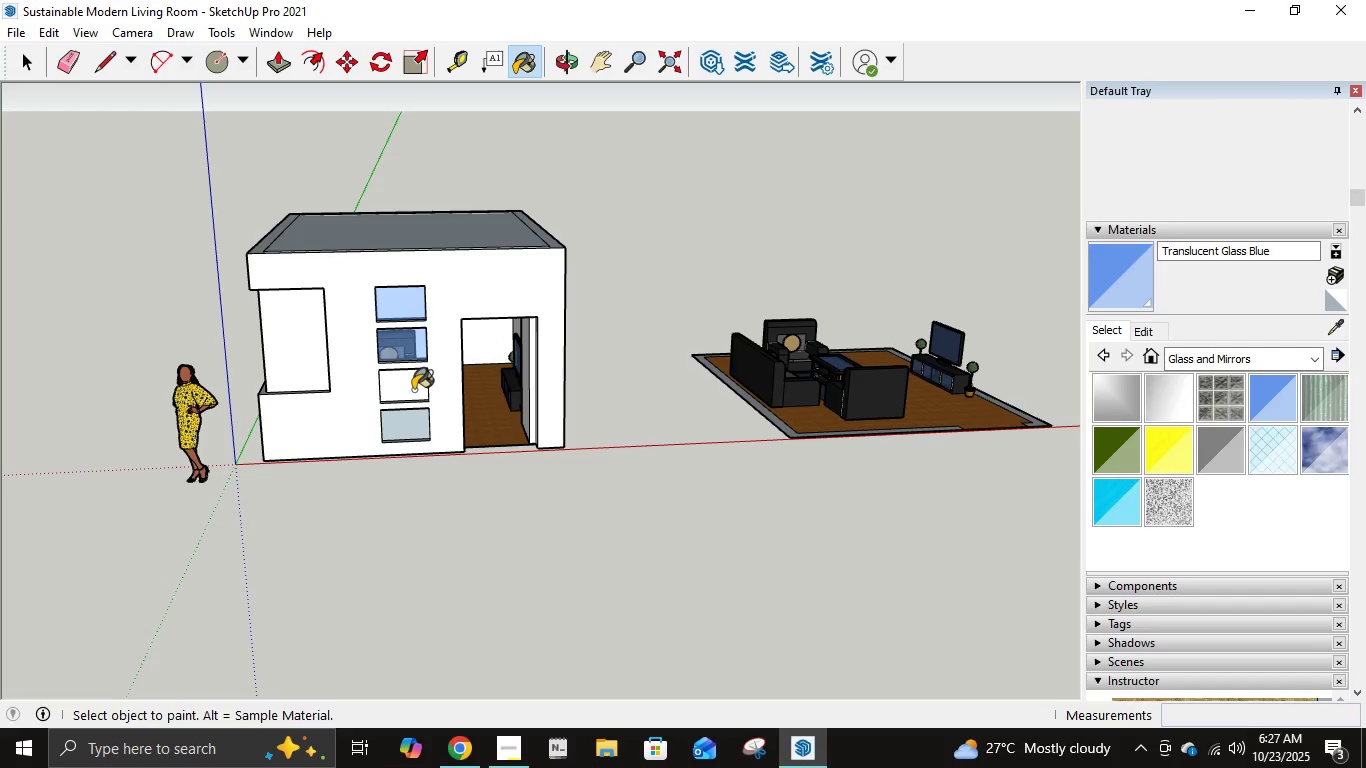 
left_click([413, 390])
 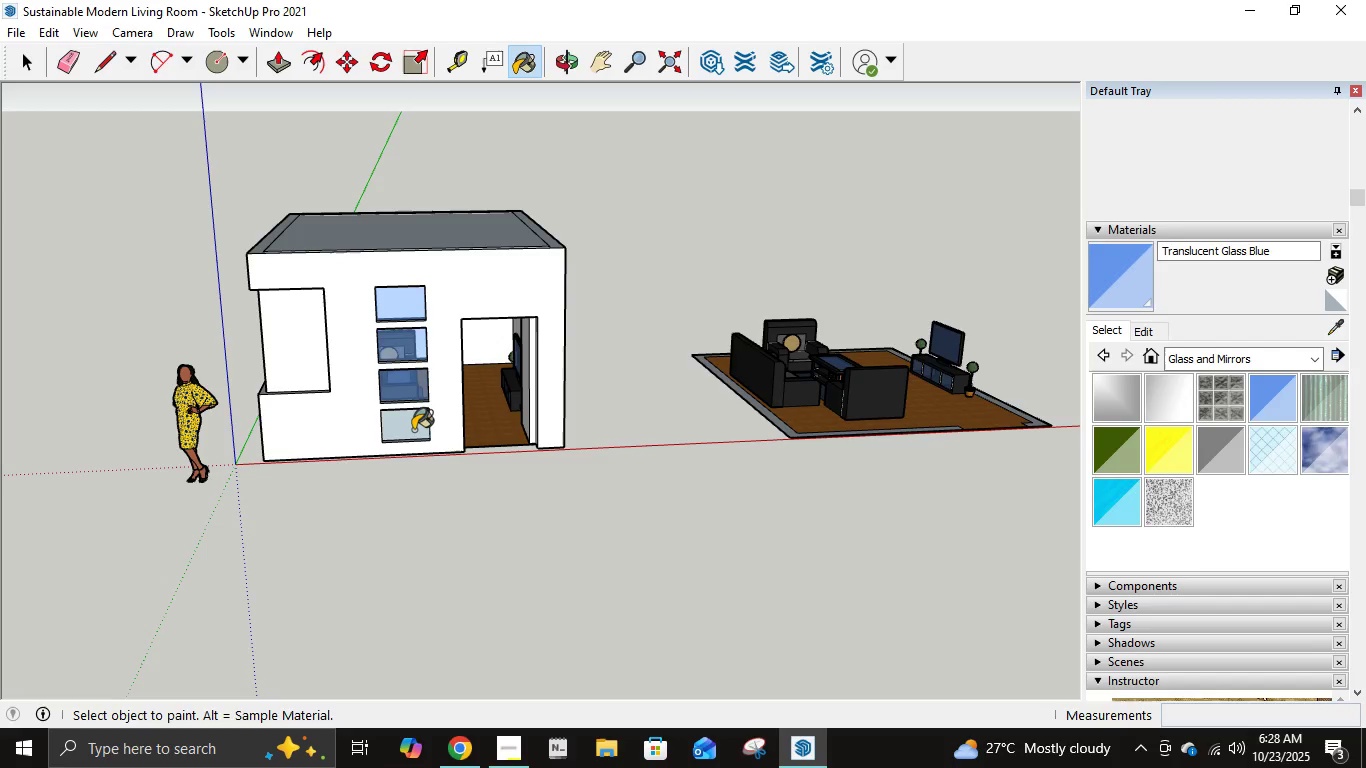 
left_click([413, 430])
 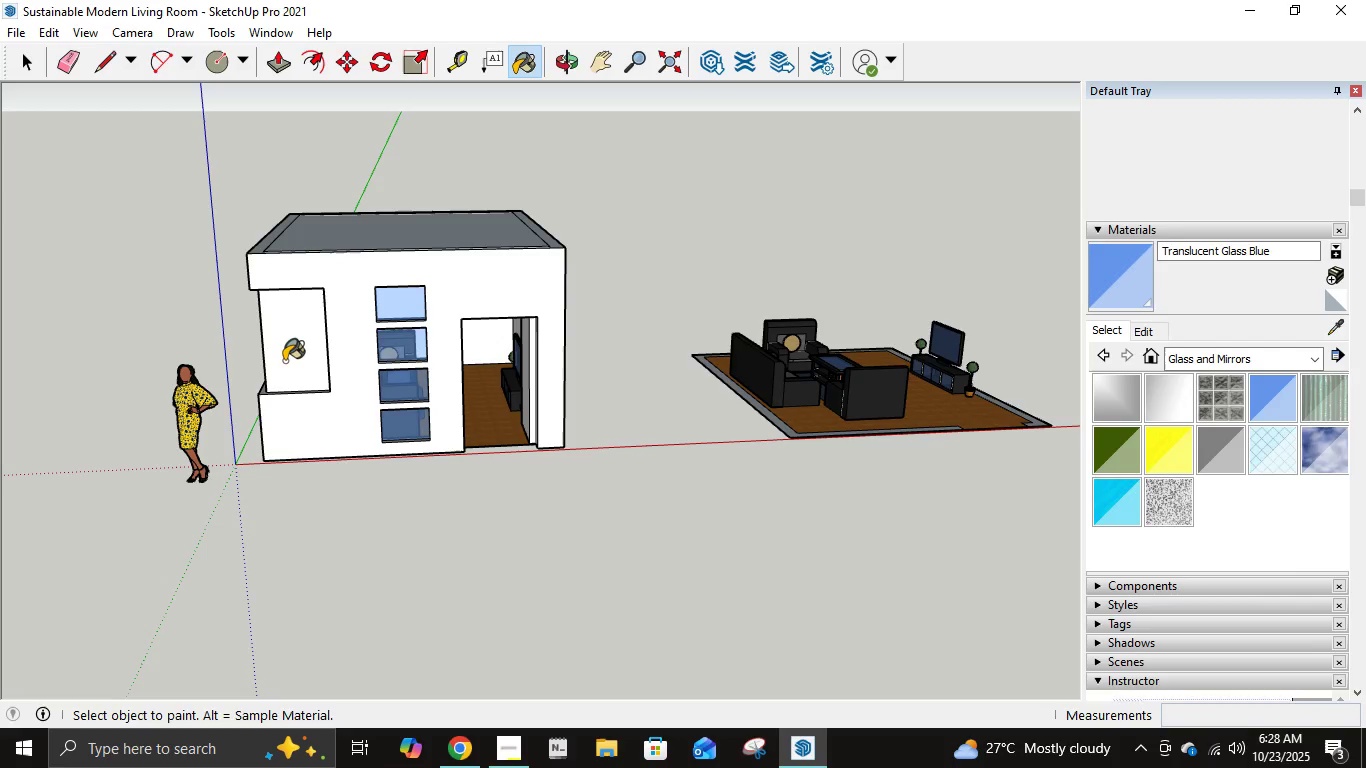 
left_click([296, 355])
 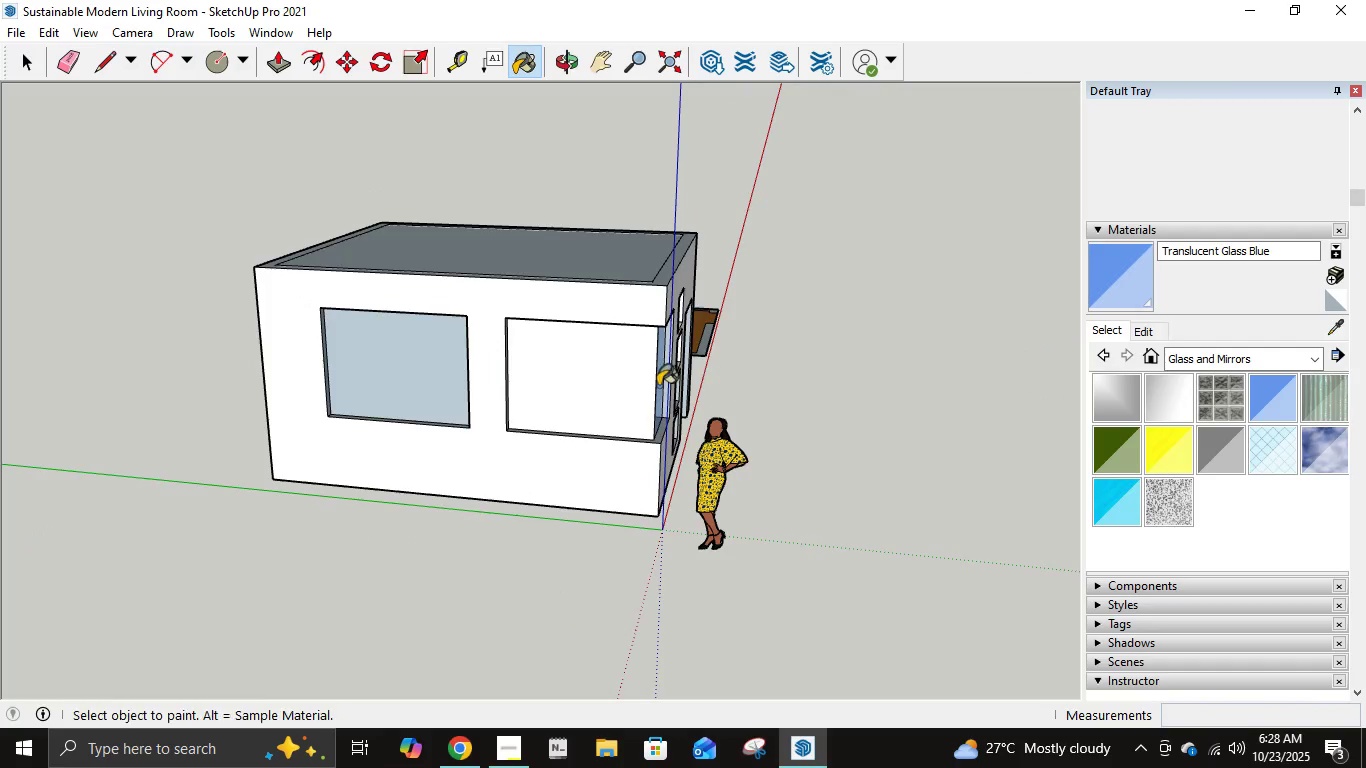 
left_click([622, 384])
 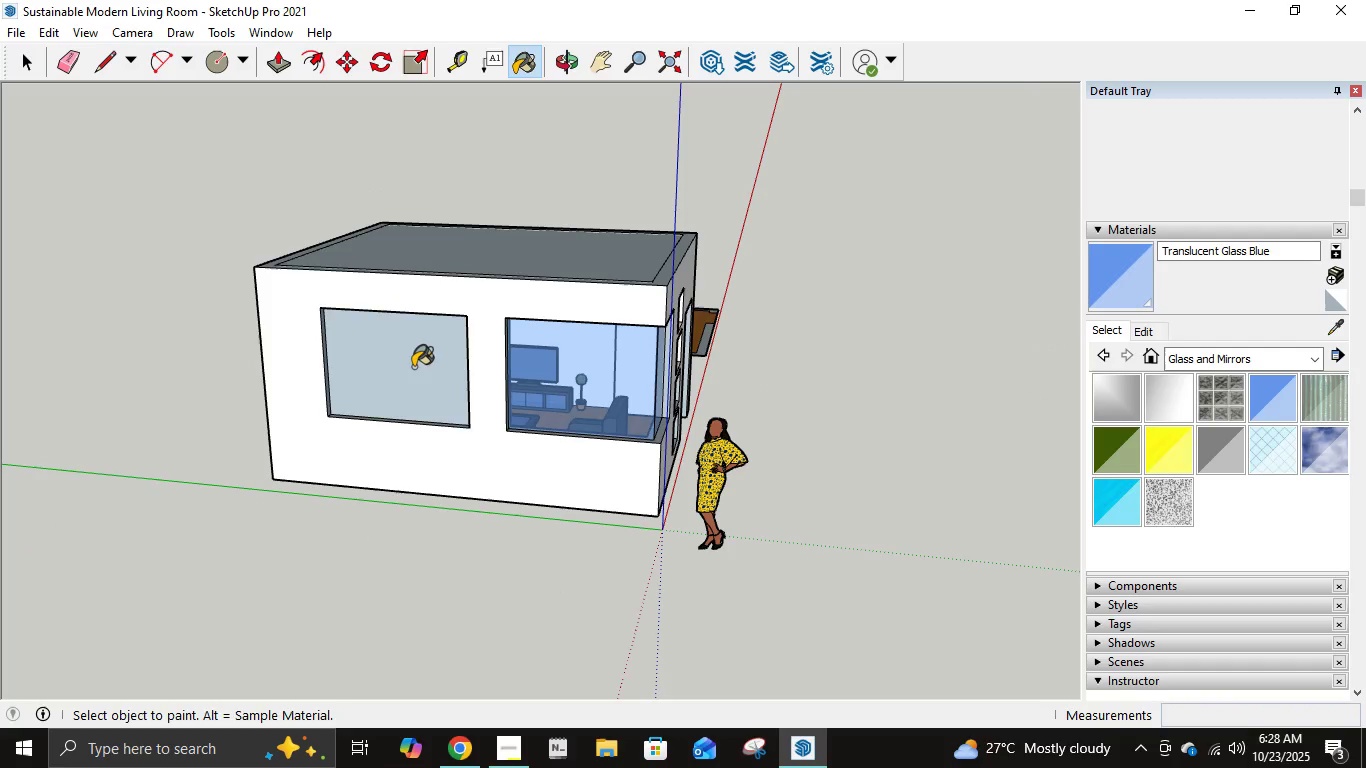 
left_click([398, 364])
 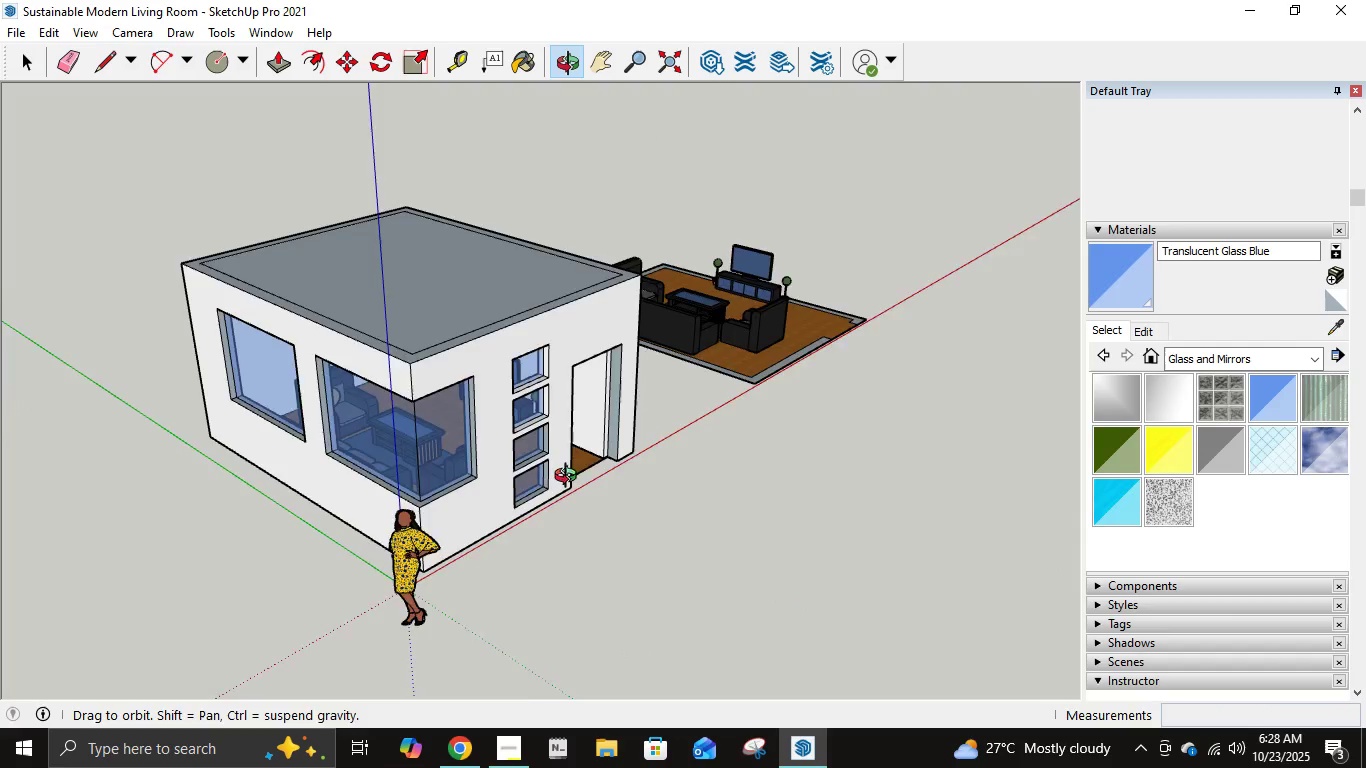 
scroll: coordinate [335, 466], scroll_direction: up, amount: 4.0
 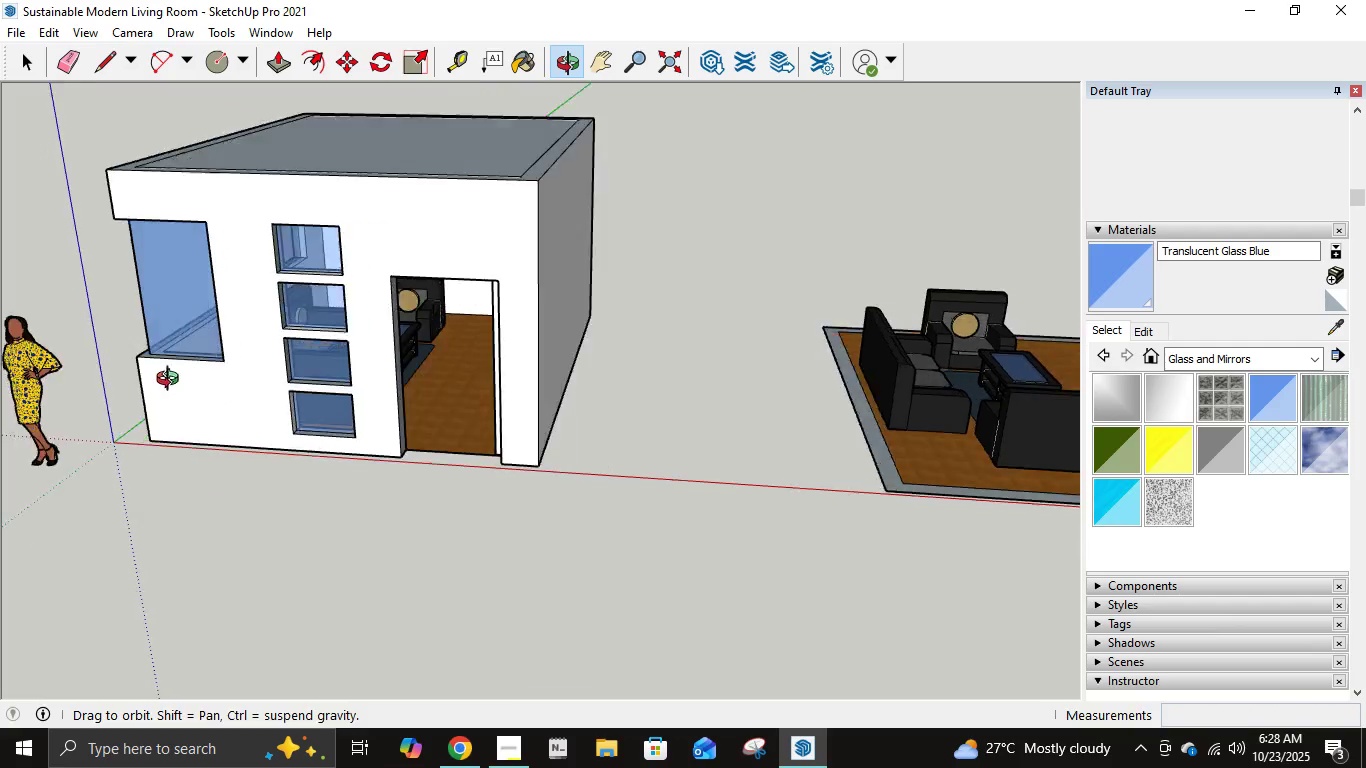 
wait(6.73)
 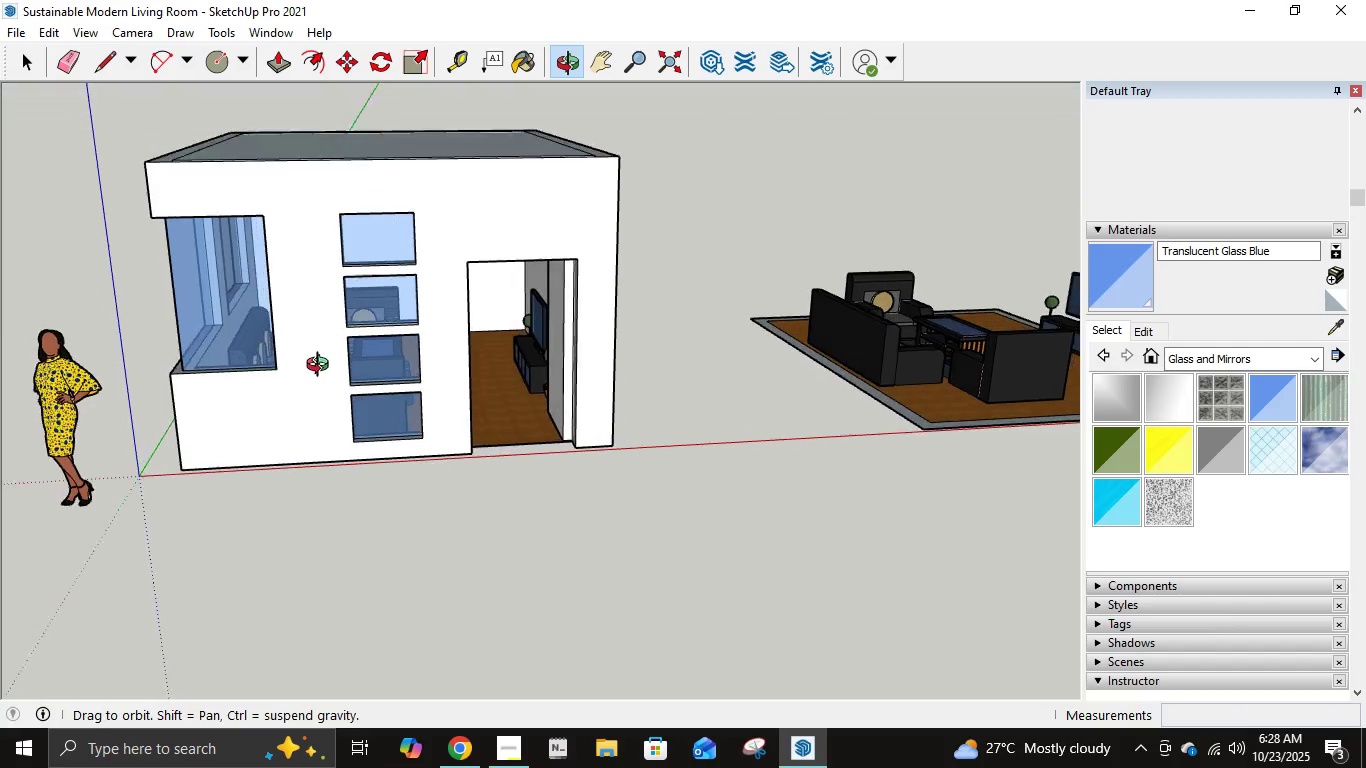 
scroll: coordinate [636, 392], scroll_direction: up, amount: 6.0
 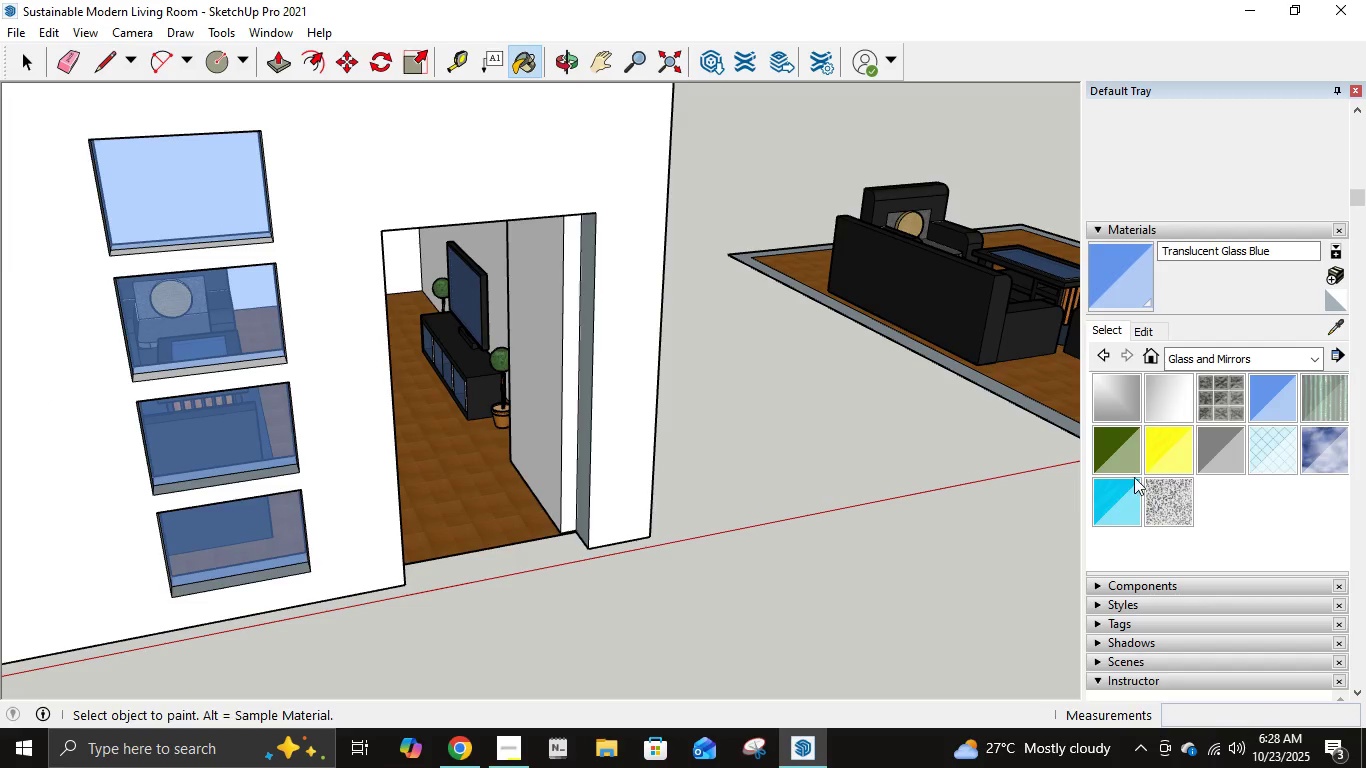 
left_click([1316, 358])
 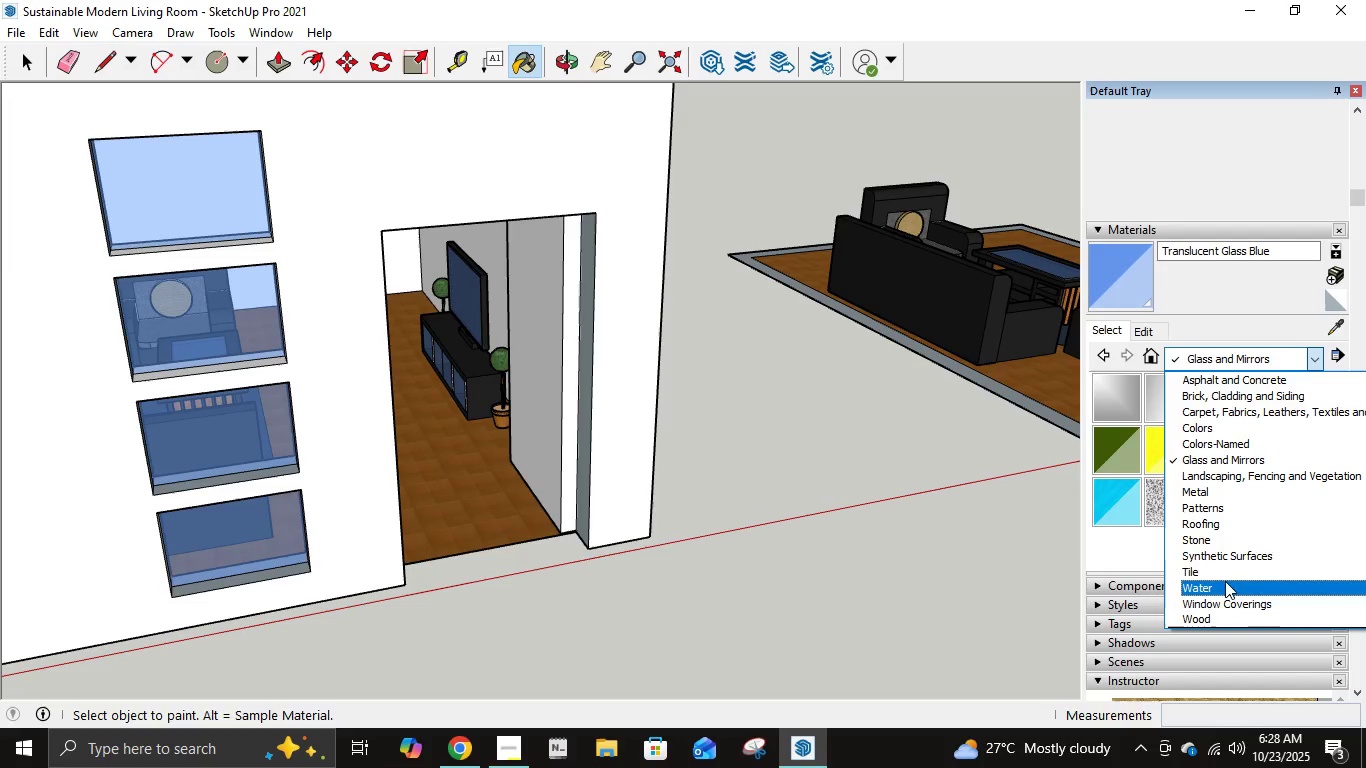 
left_click([1232, 559])
 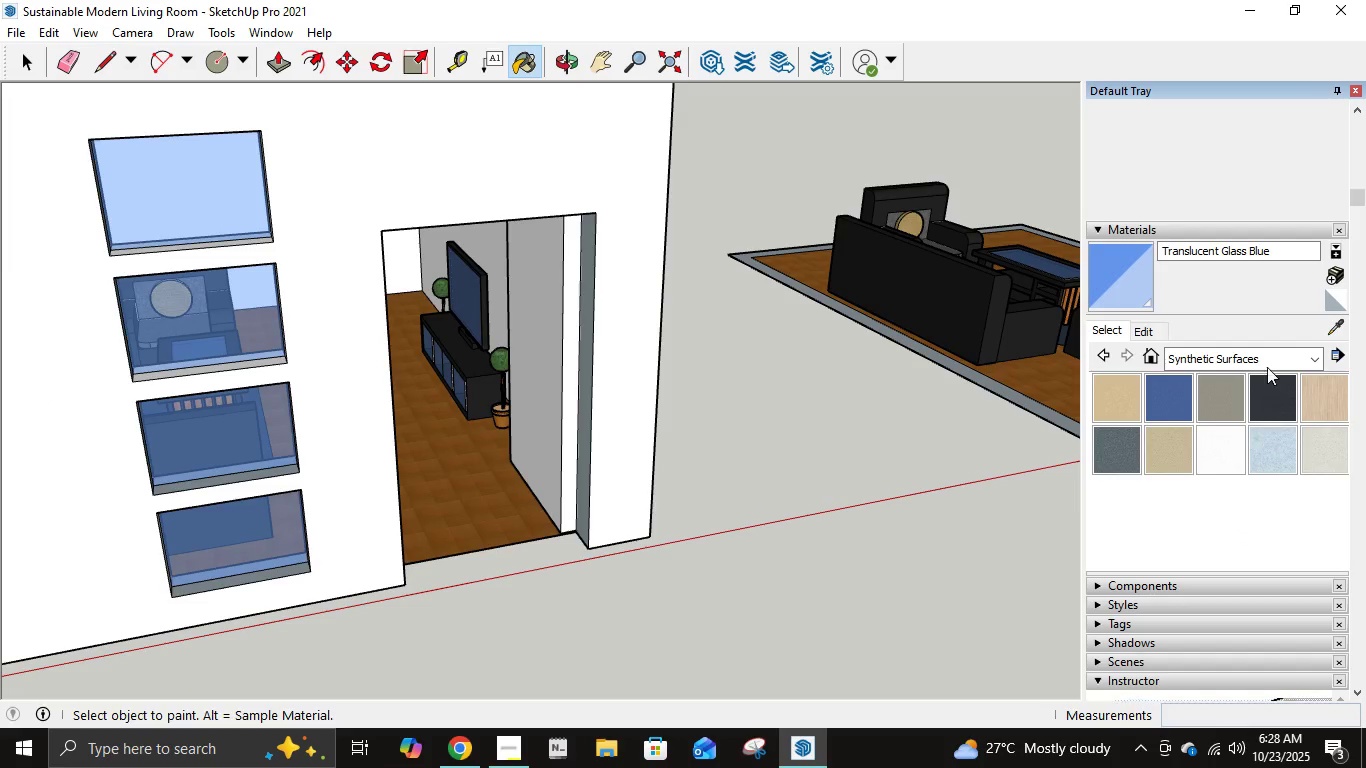 
left_click([1267, 363])
 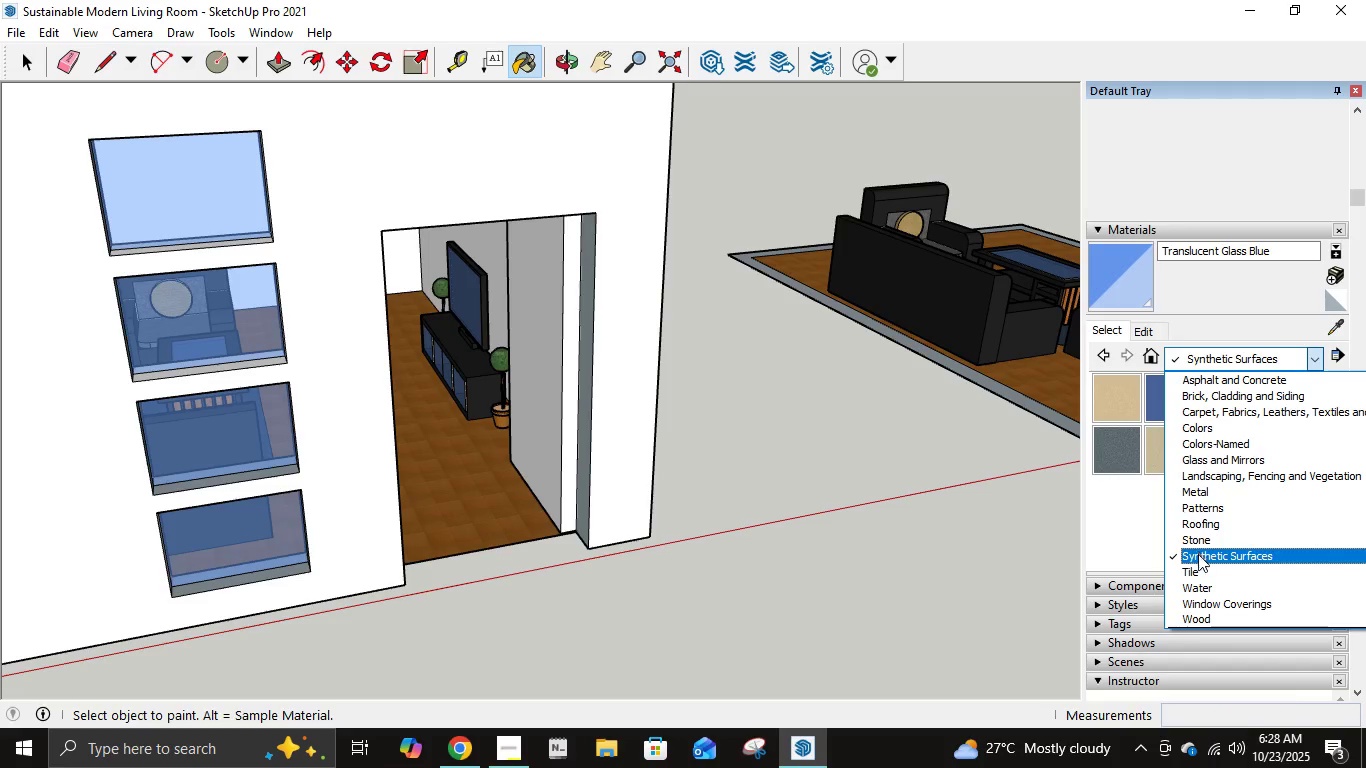 
left_click([1201, 615])
 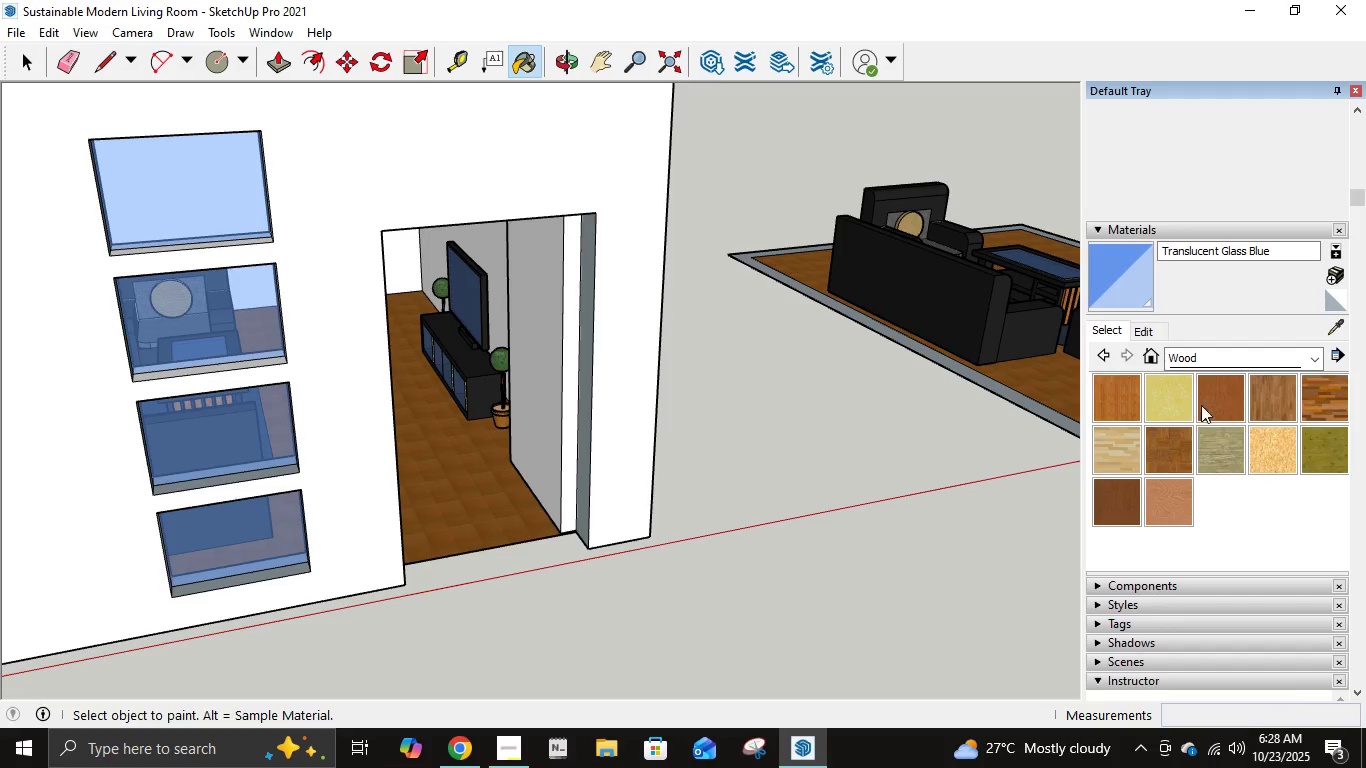 
left_click([1222, 396])
 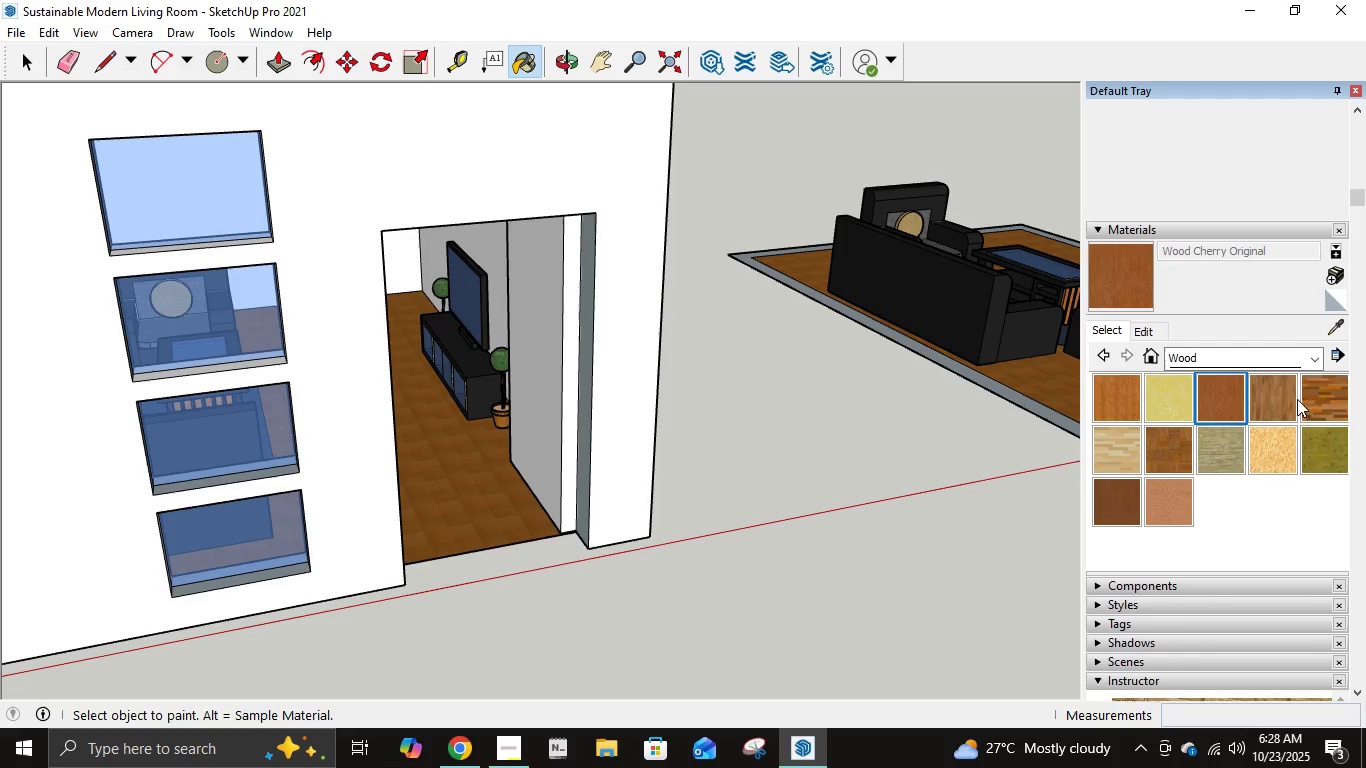 
mouse_move([1122, 496])
 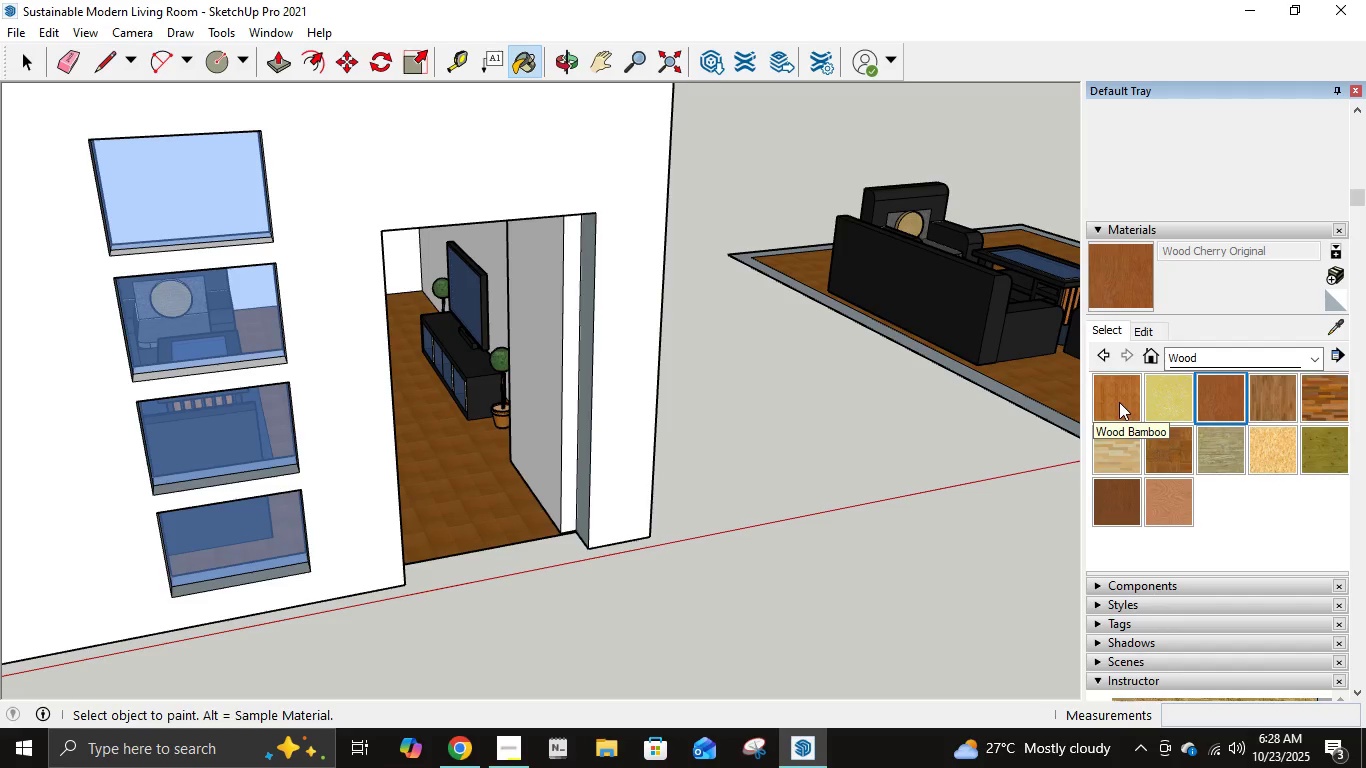 
left_click([1122, 404])
 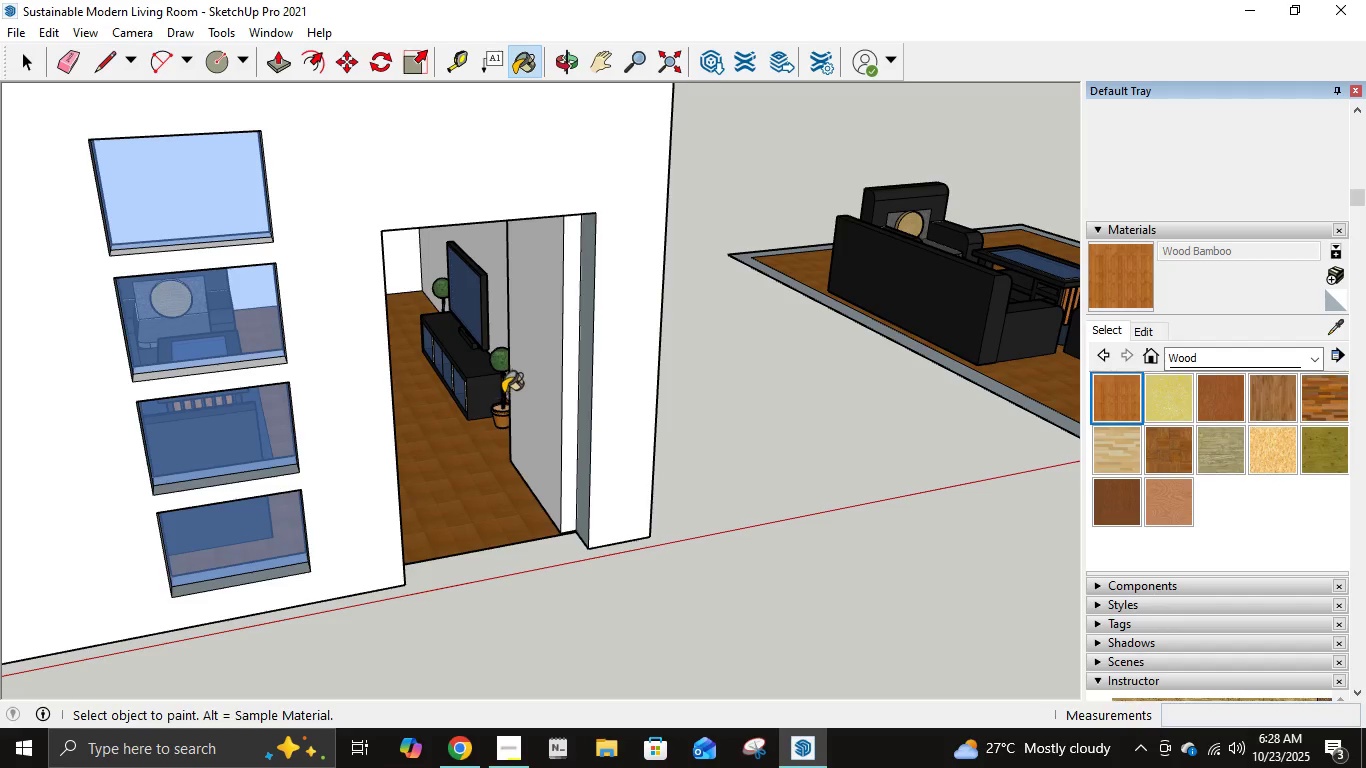 
left_click([560, 358])
 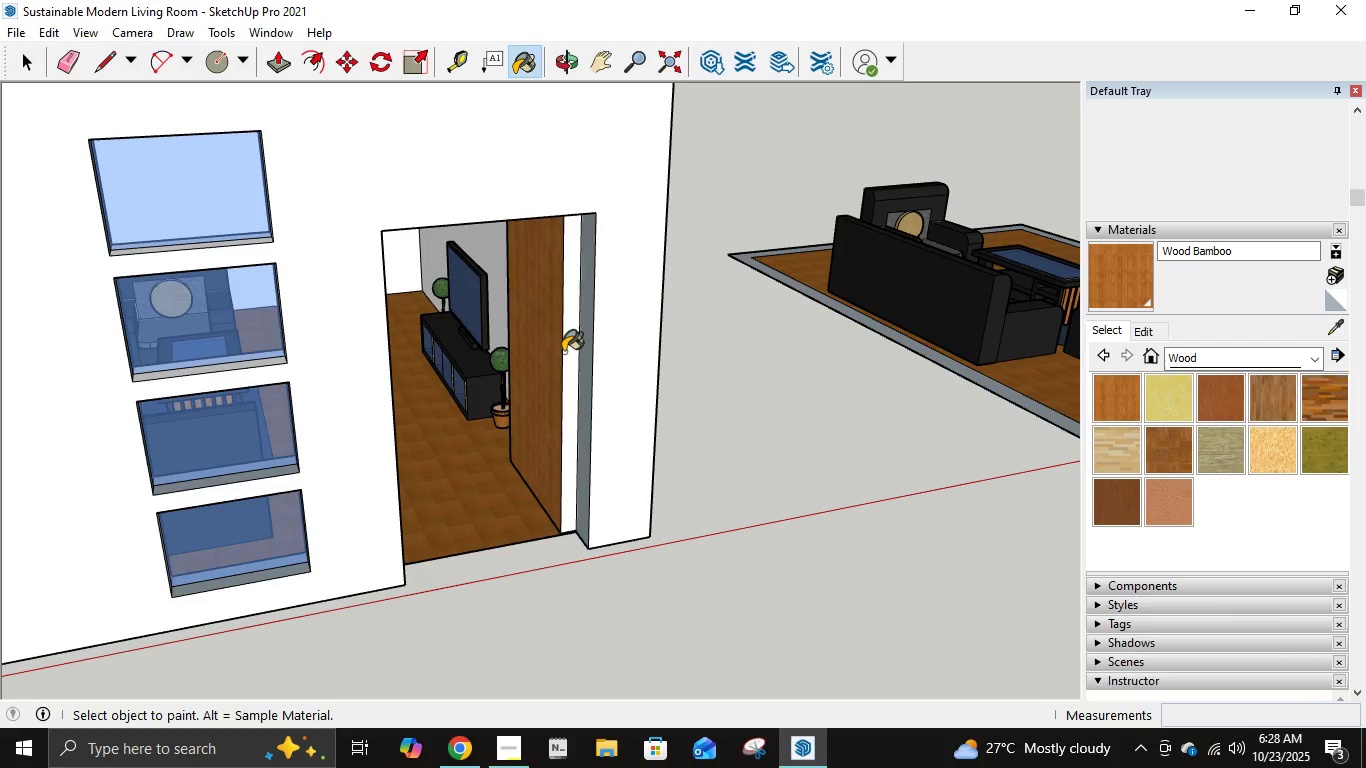 
scroll: coordinate [570, 370], scroll_direction: up, amount: 6.0
 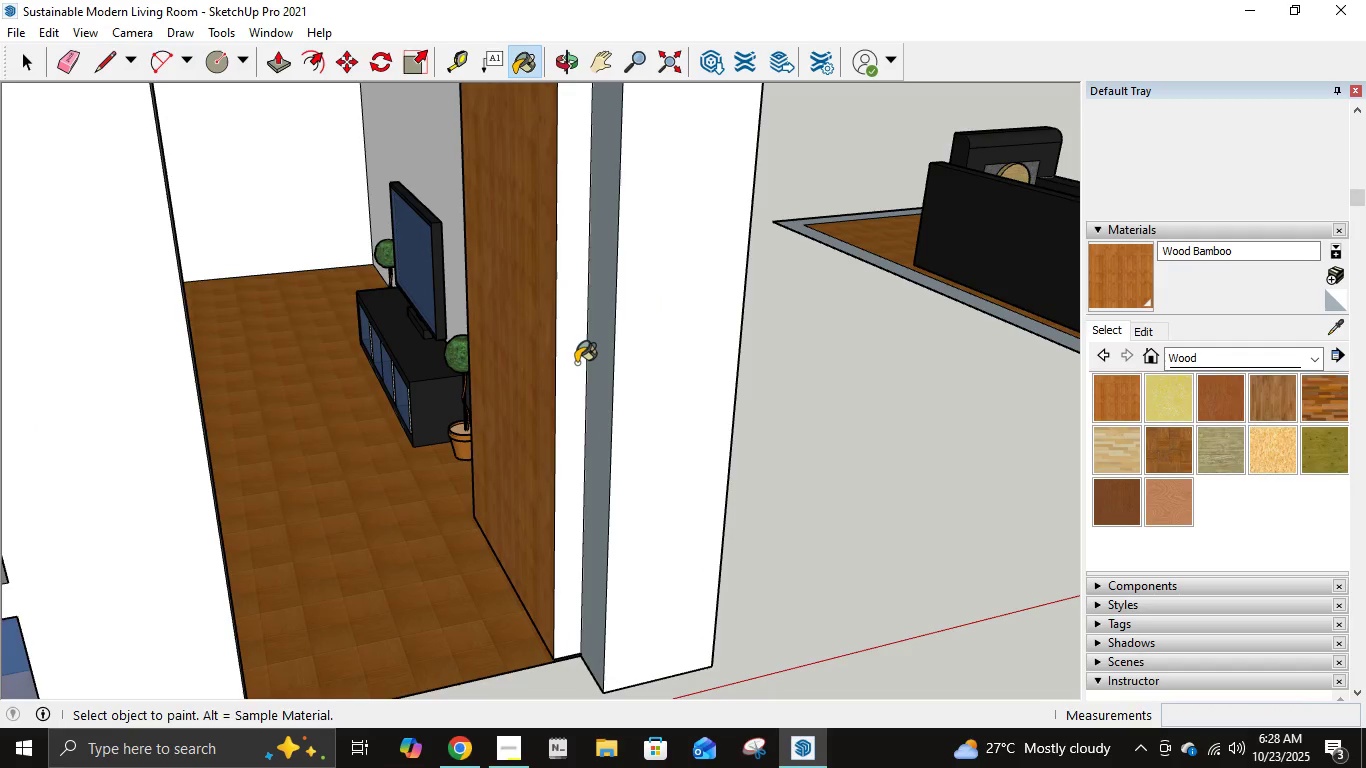 
left_click([576, 363])
 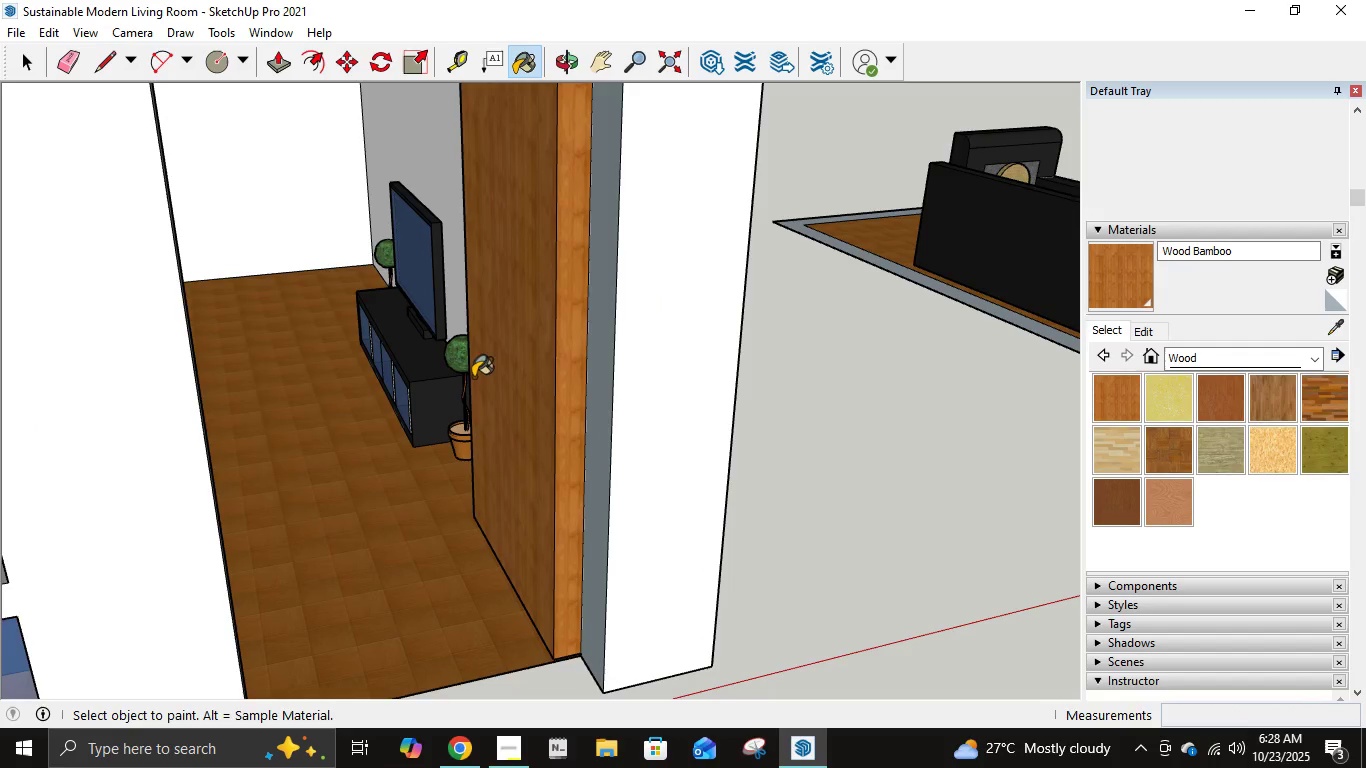 
scroll: coordinate [473, 374], scroll_direction: up, amount: 12.0
 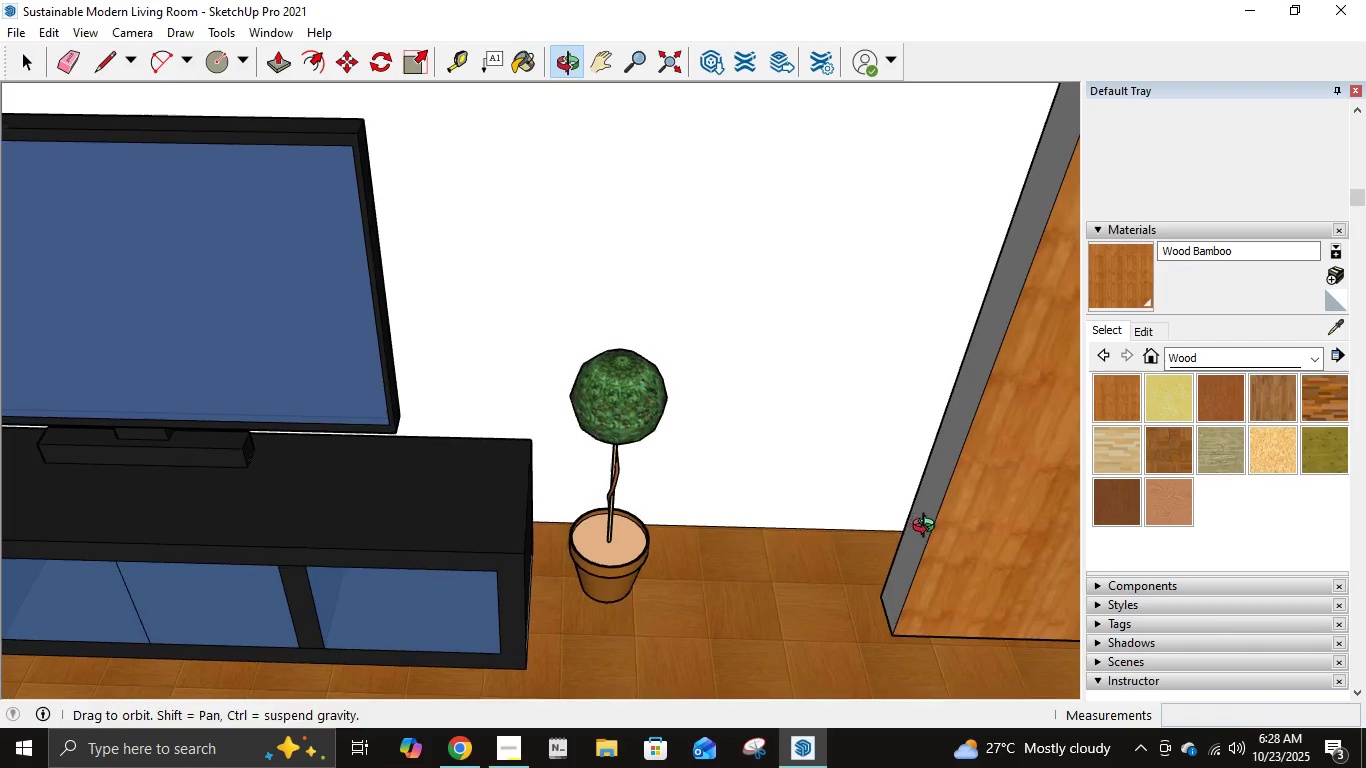 
left_click([919, 497])
 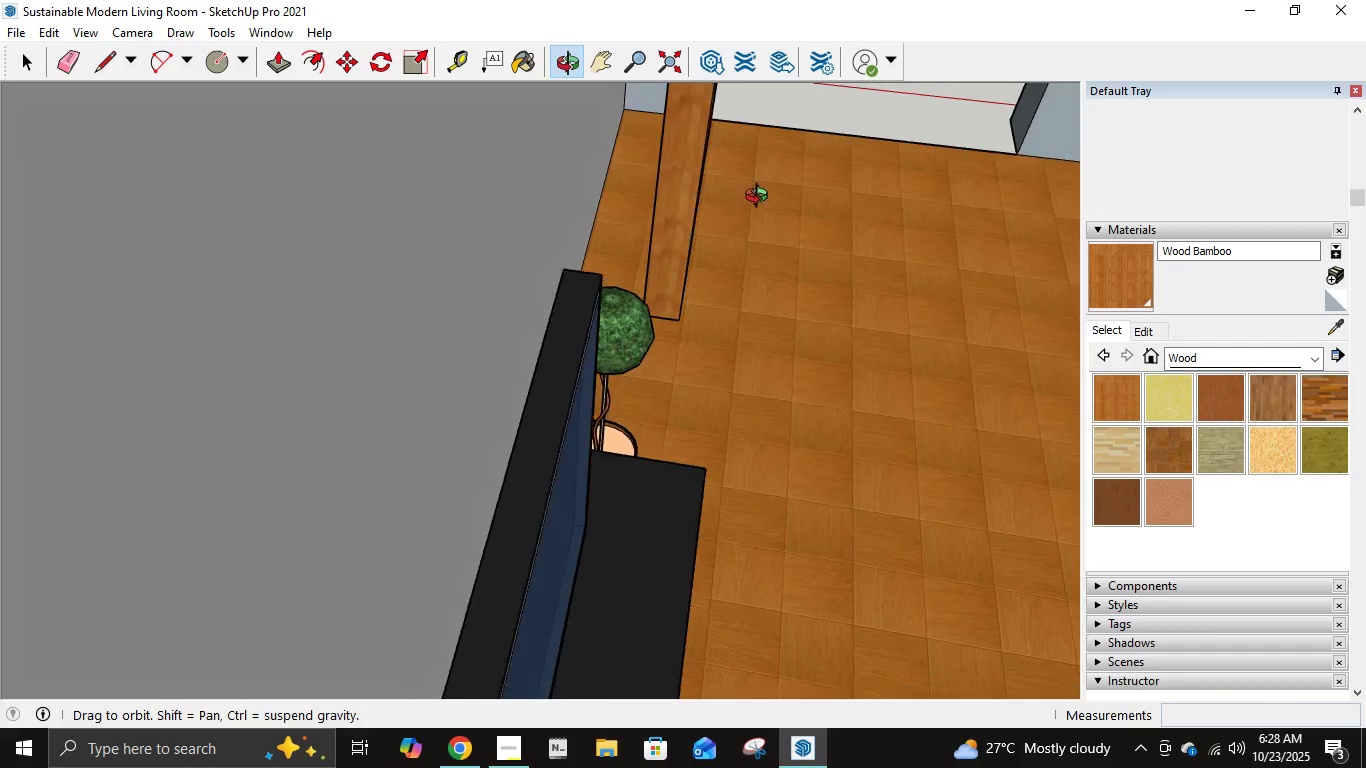 
wait(5.51)
 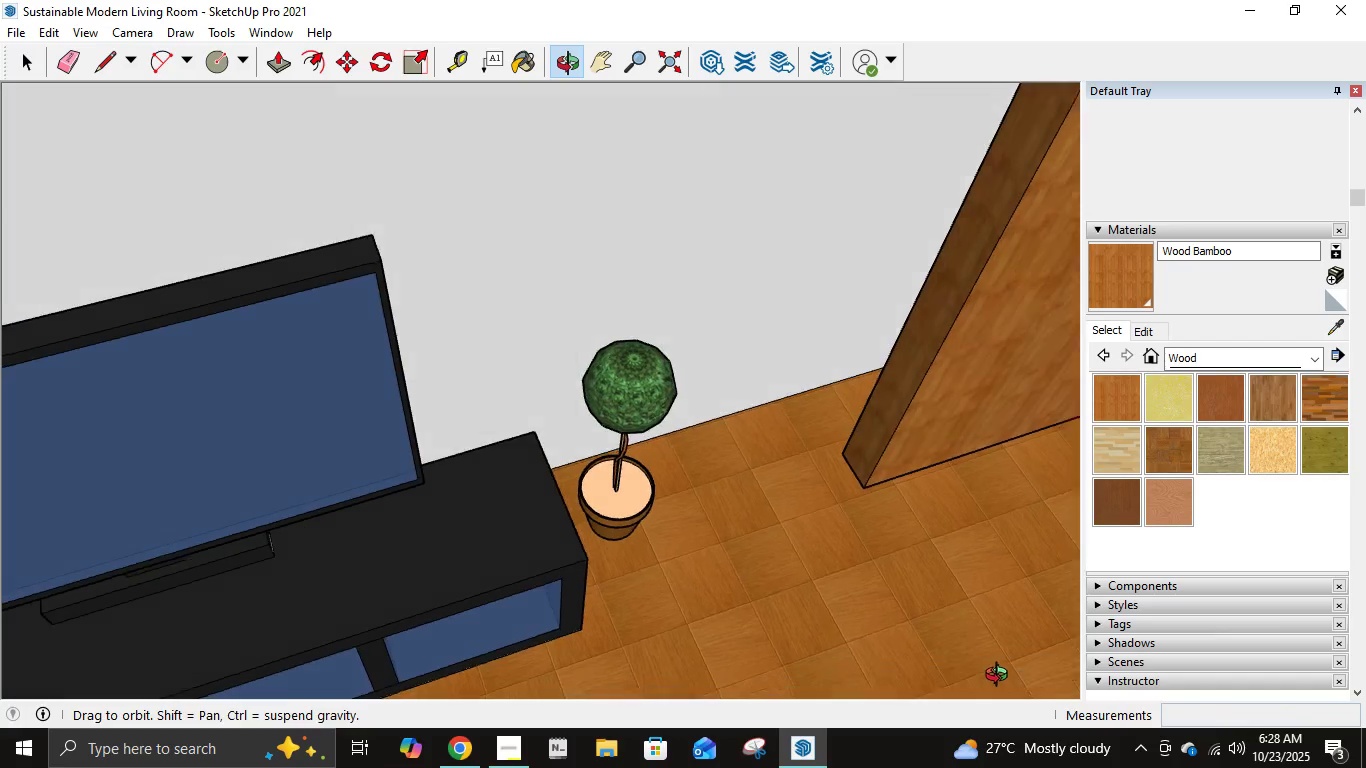 
left_click([612, 134])
 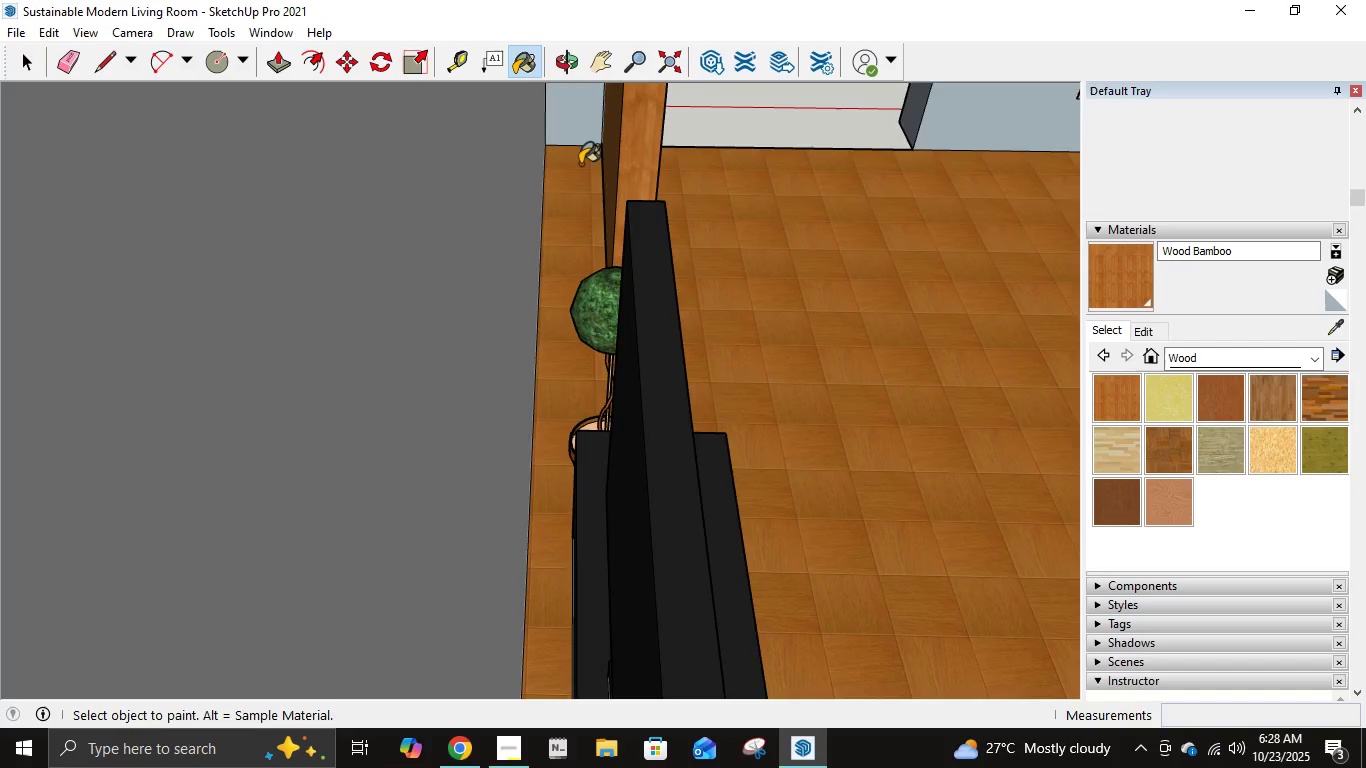 
scroll: coordinate [583, 169], scroll_direction: down, amount: 6.0
 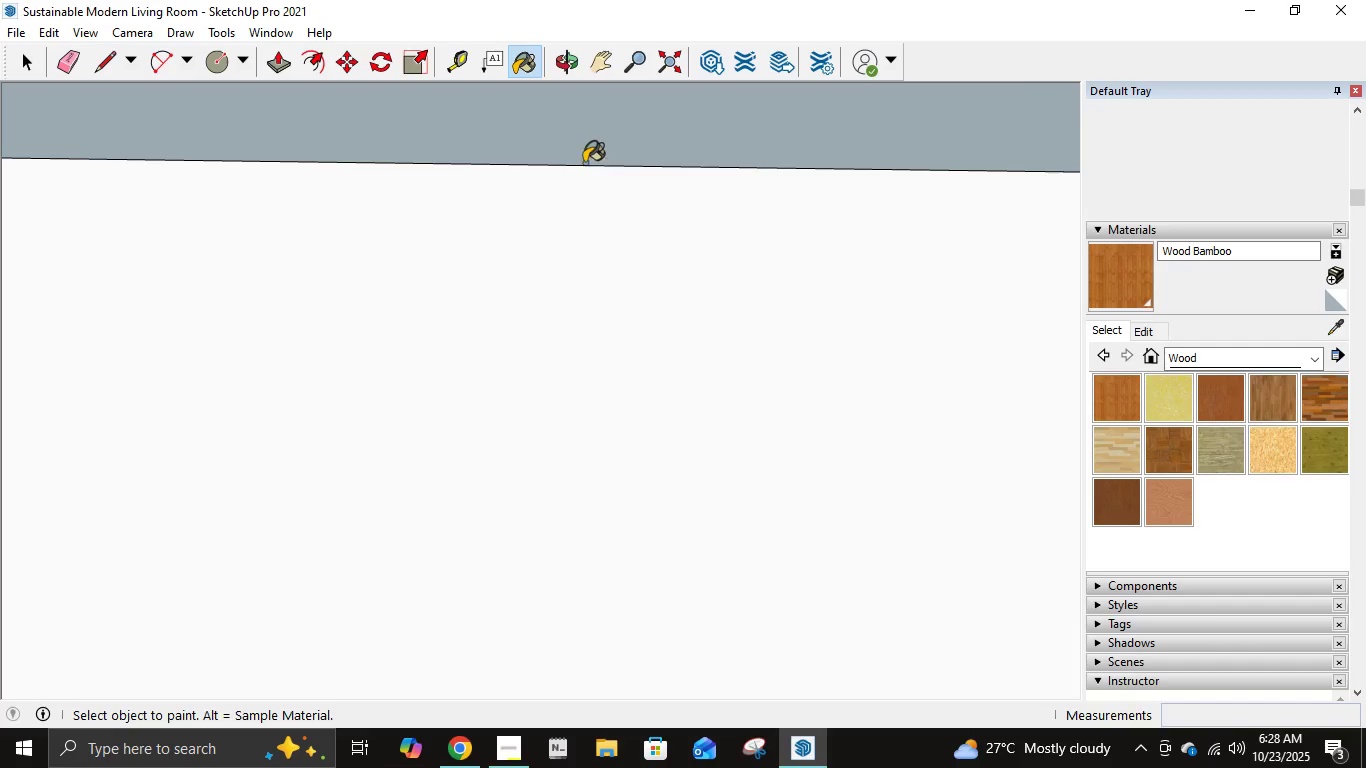 
scroll: coordinate [684, 233], scroll_direction: up, amount: 75.0
 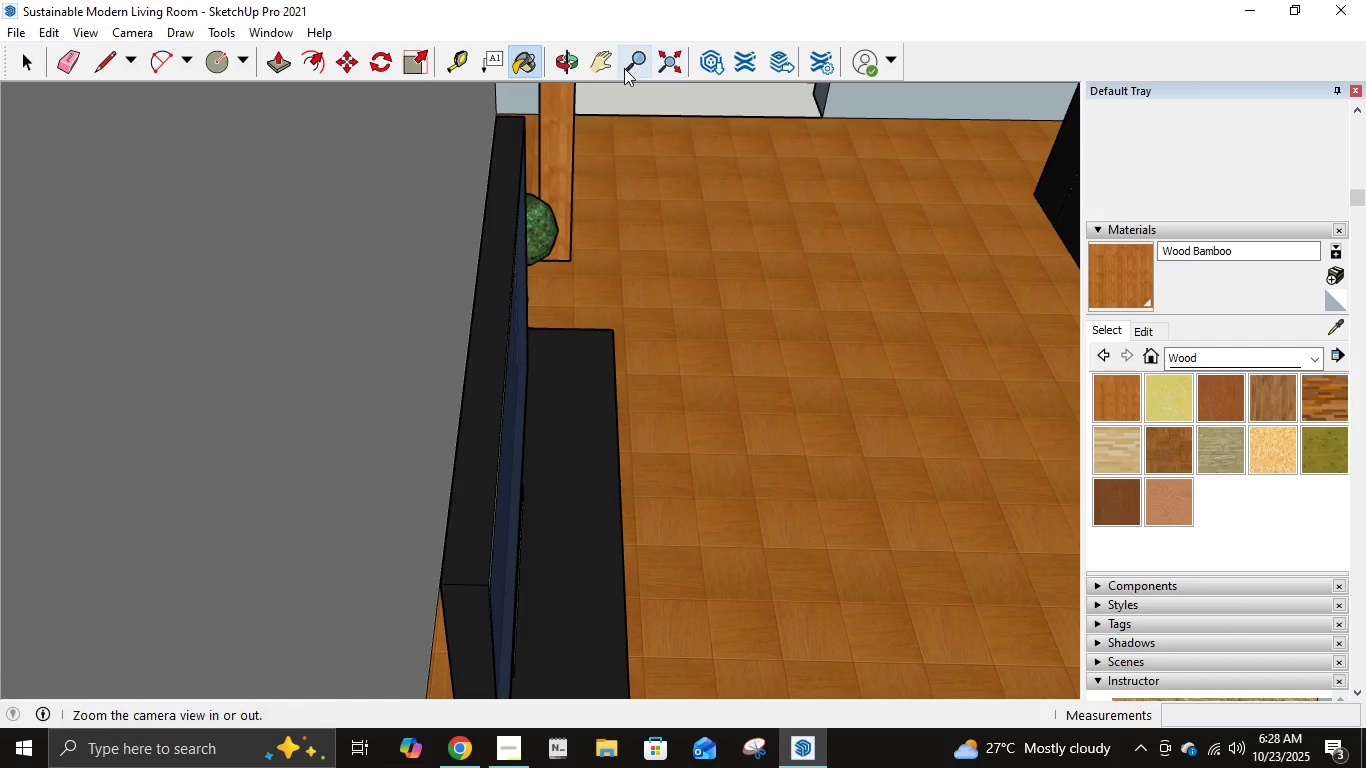 
left_click([599, 64])
 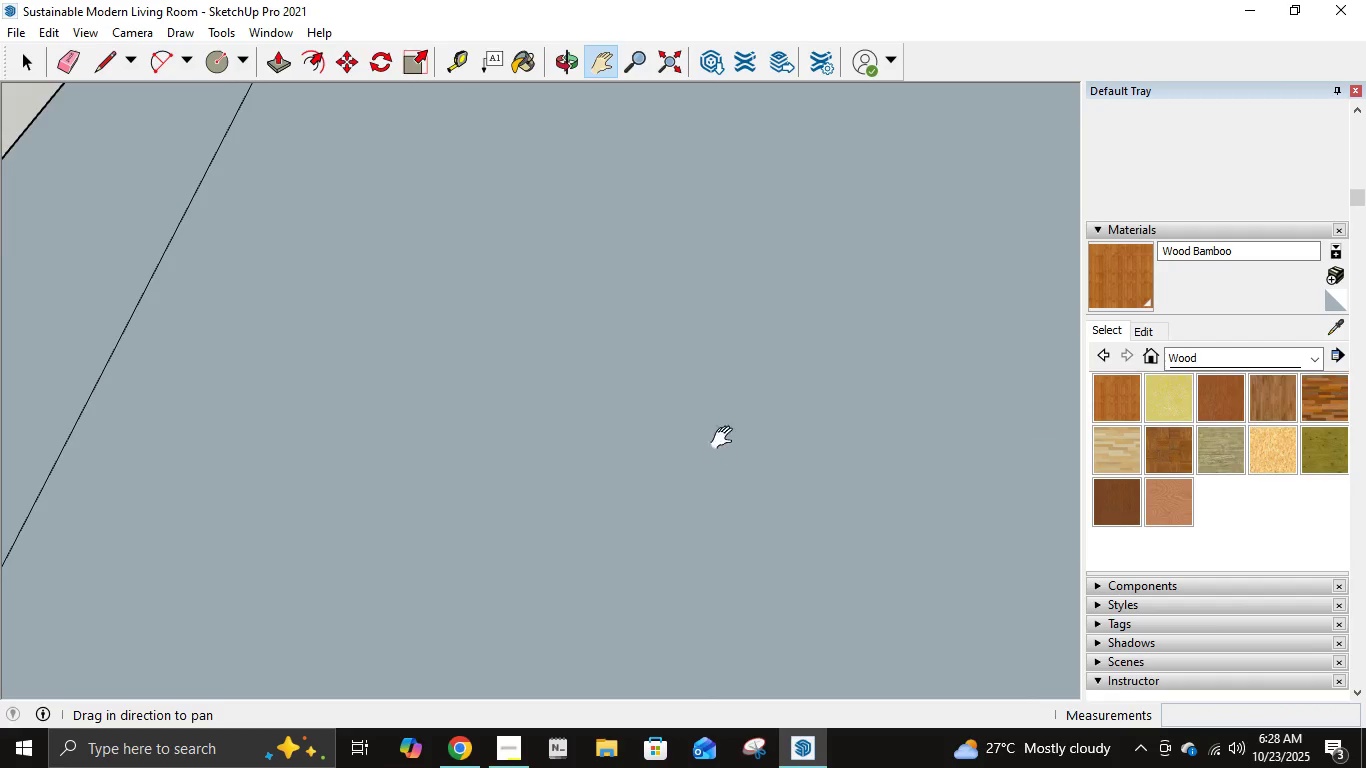 
scroll: coordinate [719, 294], scroll_direction: up, amount: 51.0
 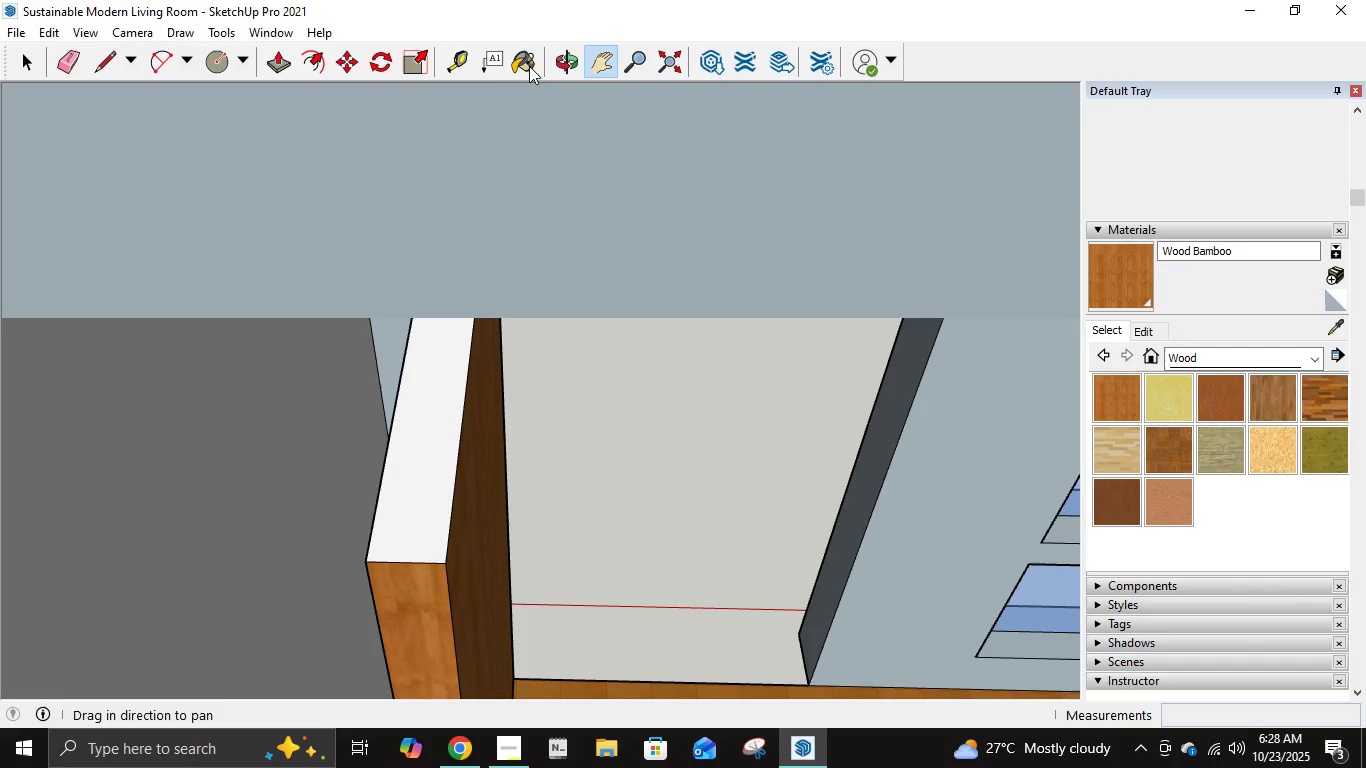 
double_click([534, 58])
 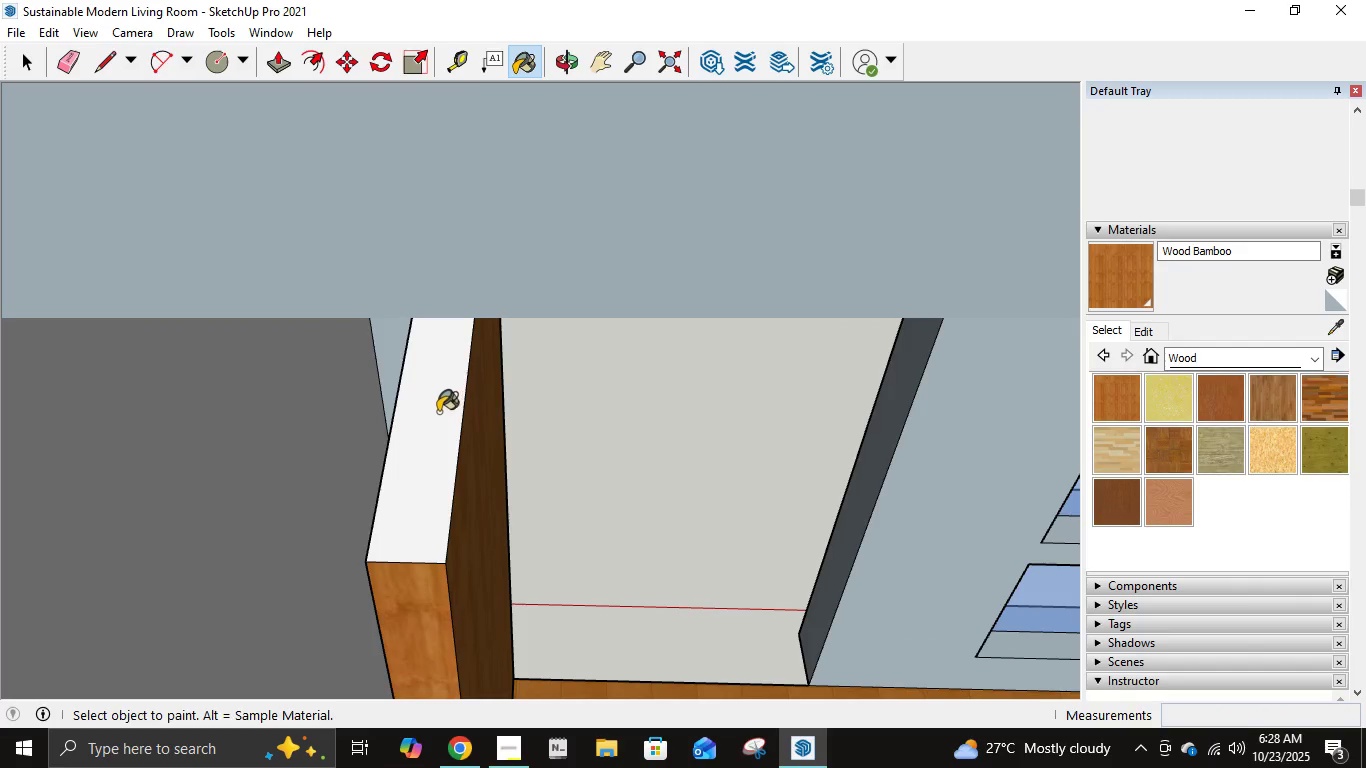 
left_click([435, 414])
 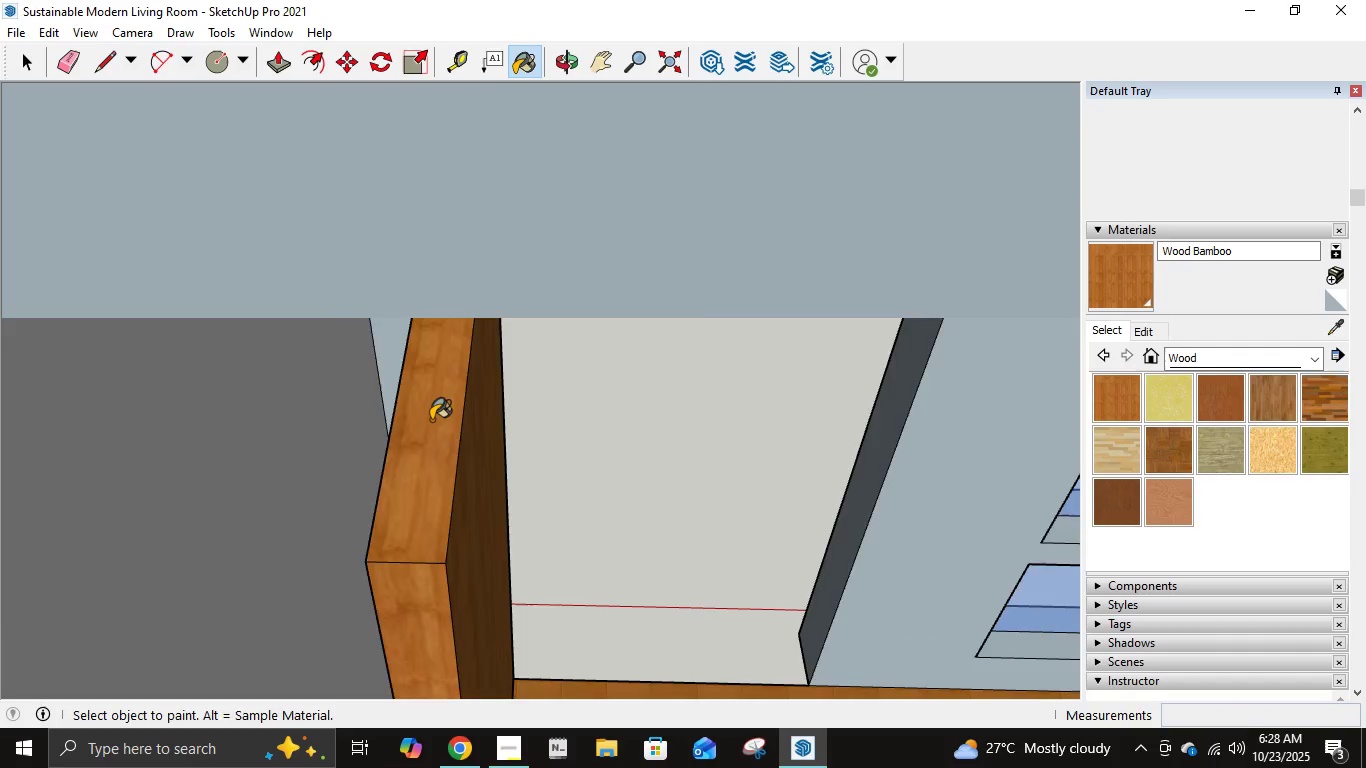 
scroll: coordinate [408, 427], scroll_direction: down, amount: 48.0
 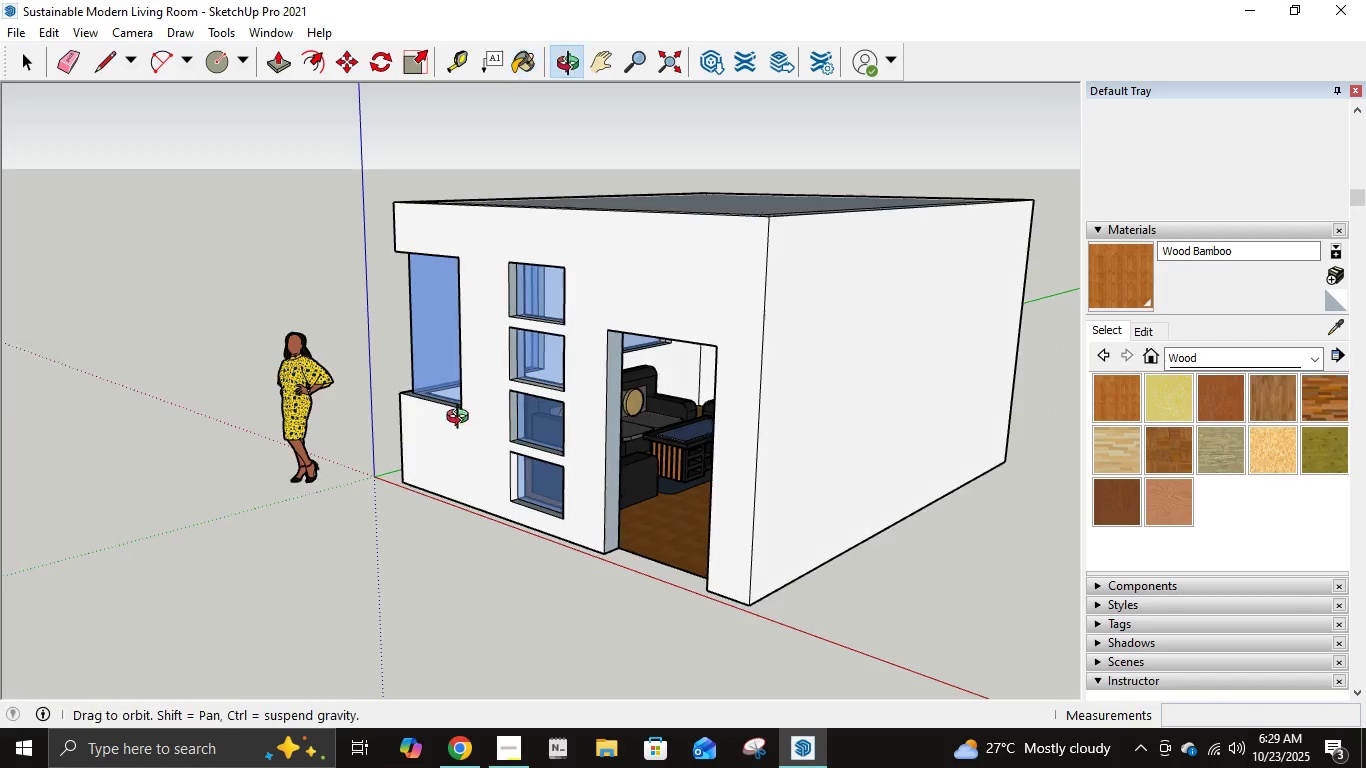 
scroll: coordinate [839, 442], scroll_direction: up, amount: 8.0
 